 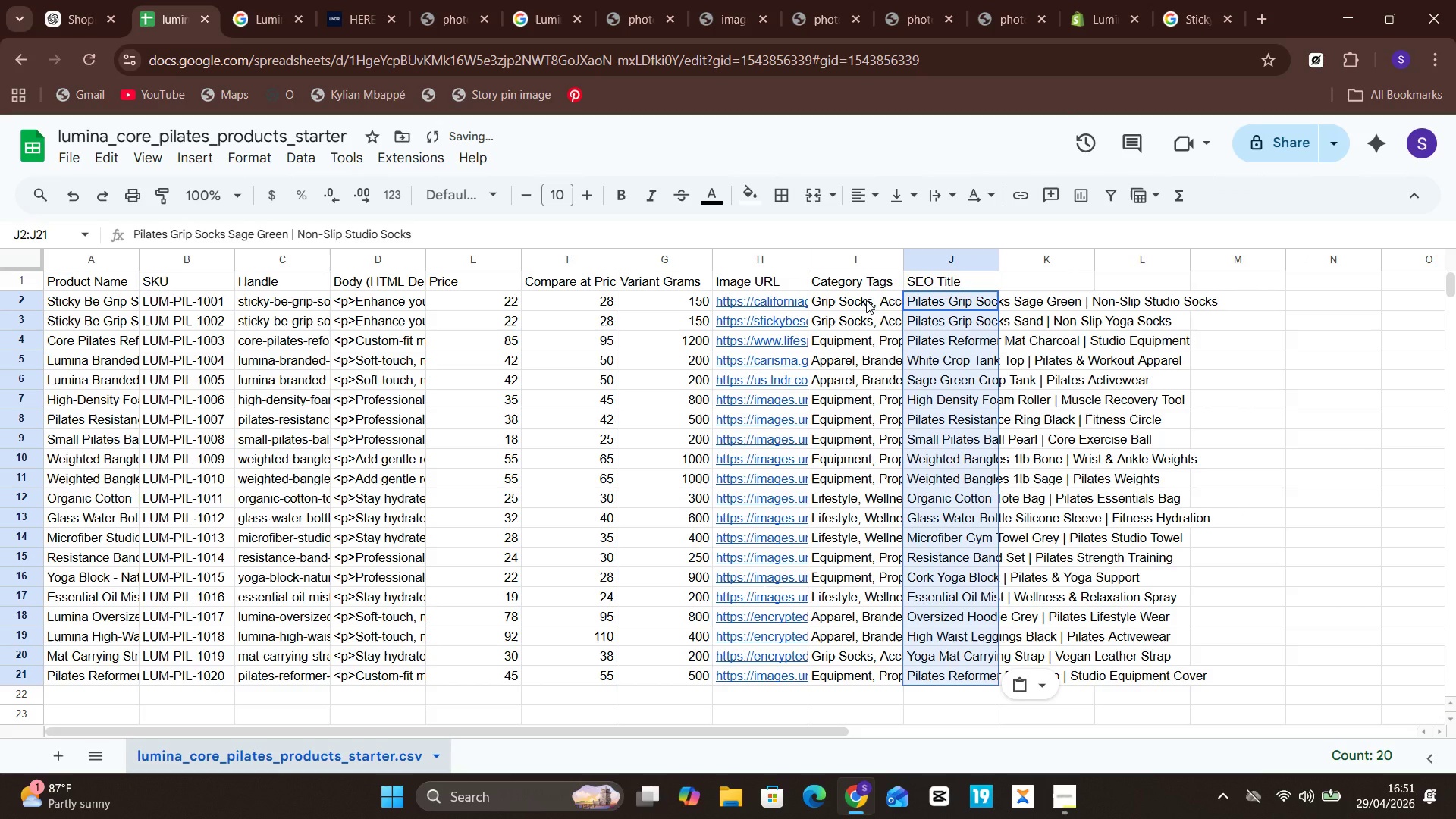 
left_click([1235, 448])
 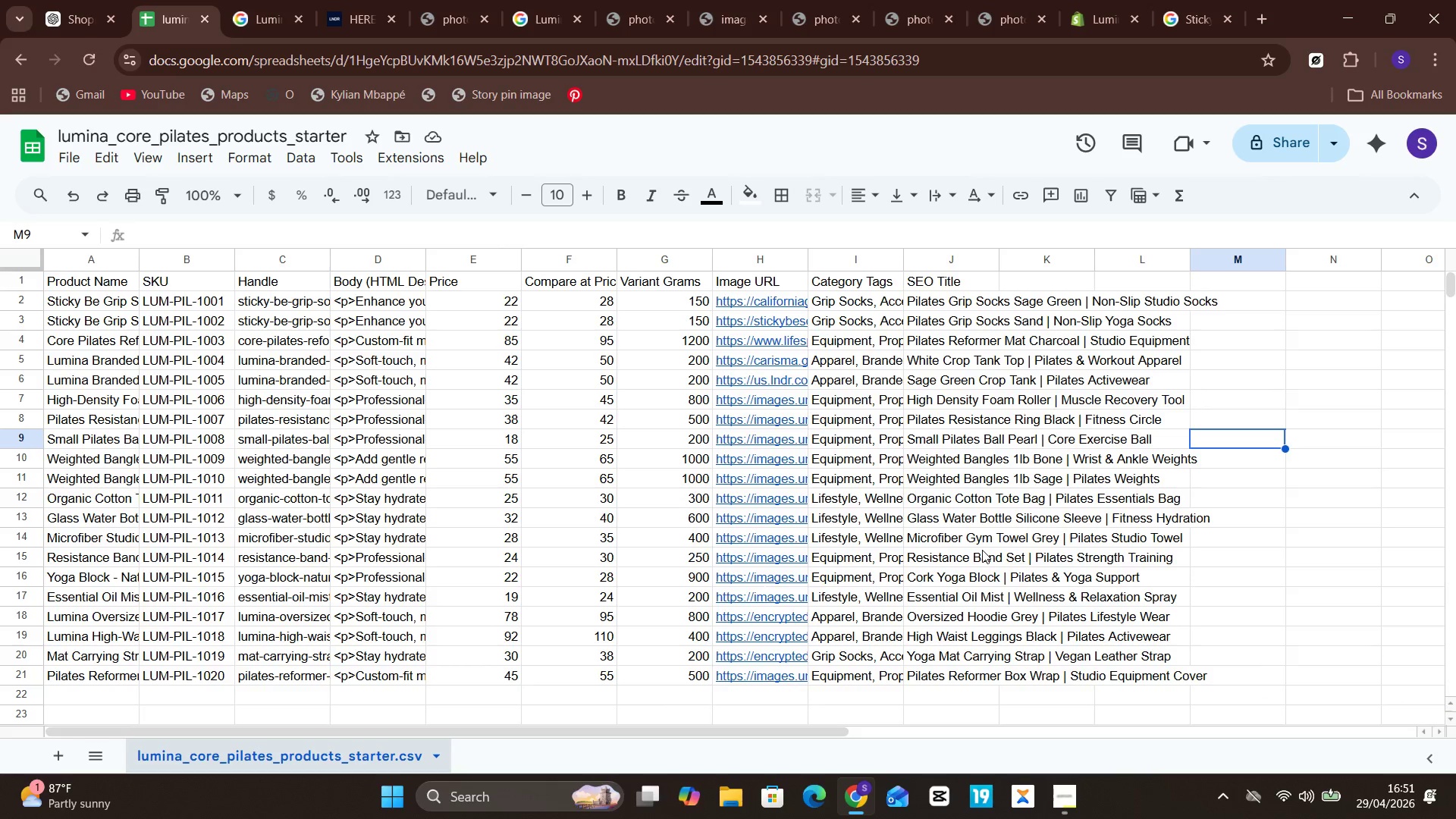 
wait(5.19)
 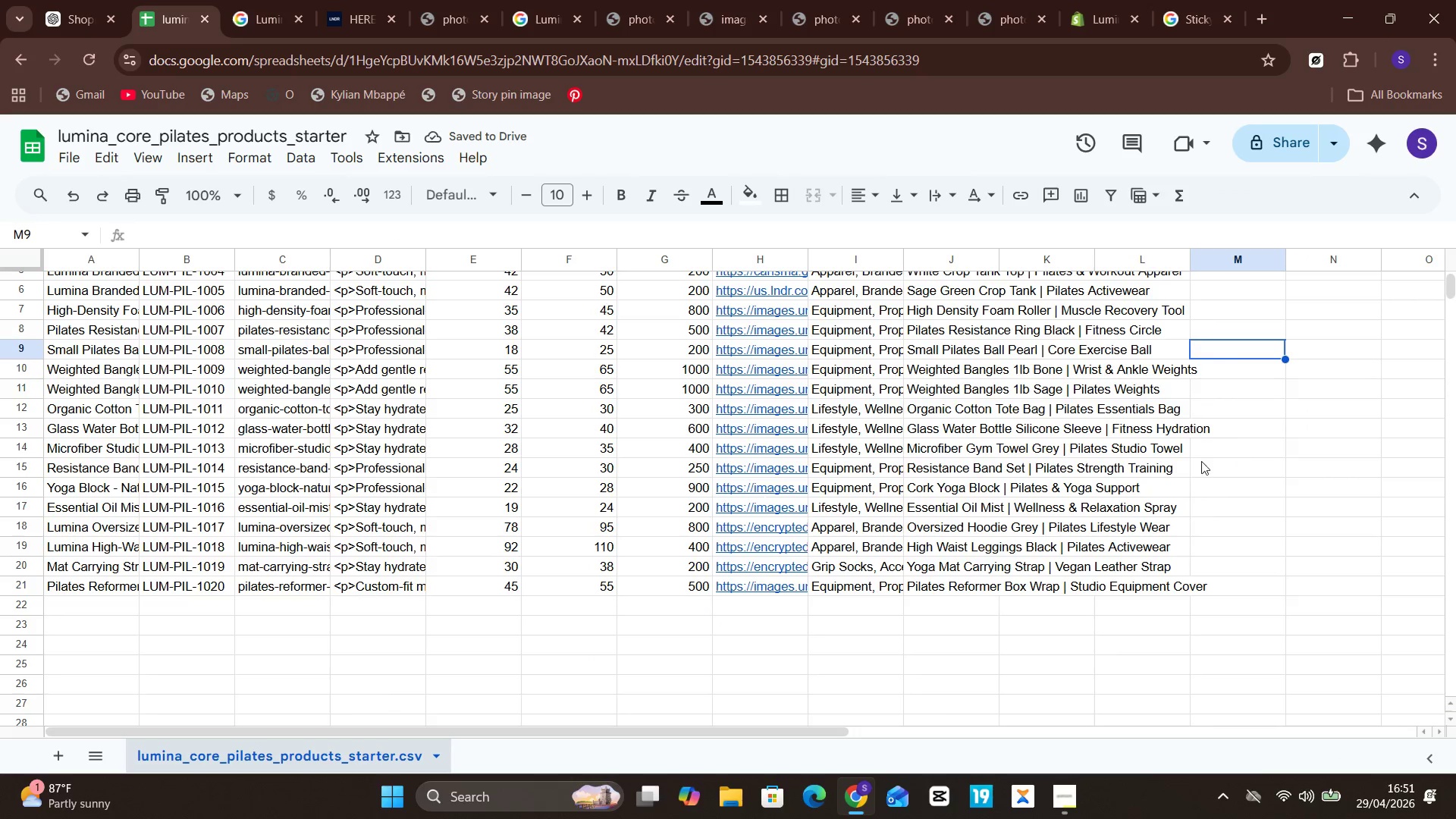 
left_click([1006, 297])
 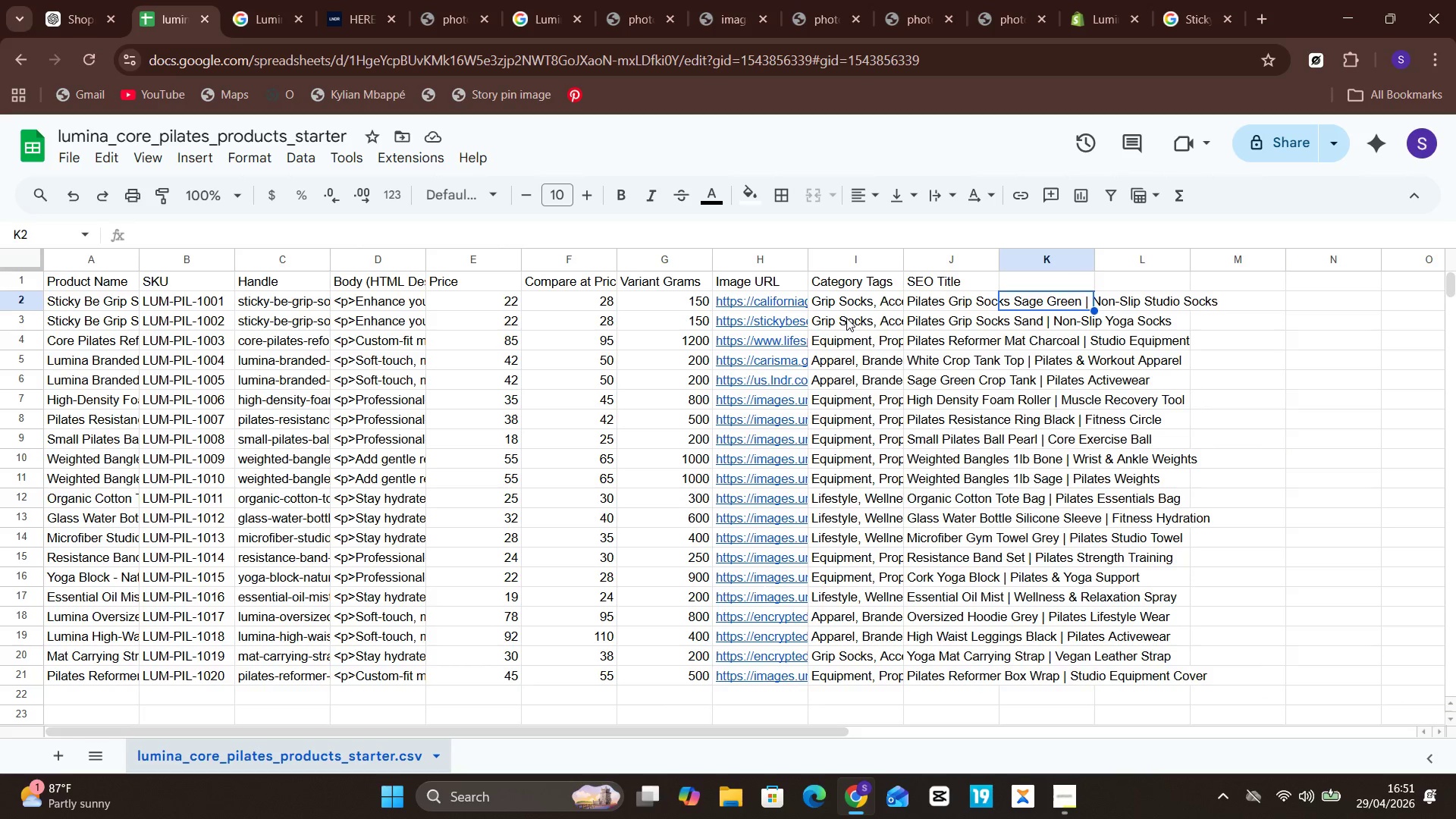 
left_click([838, 305])
 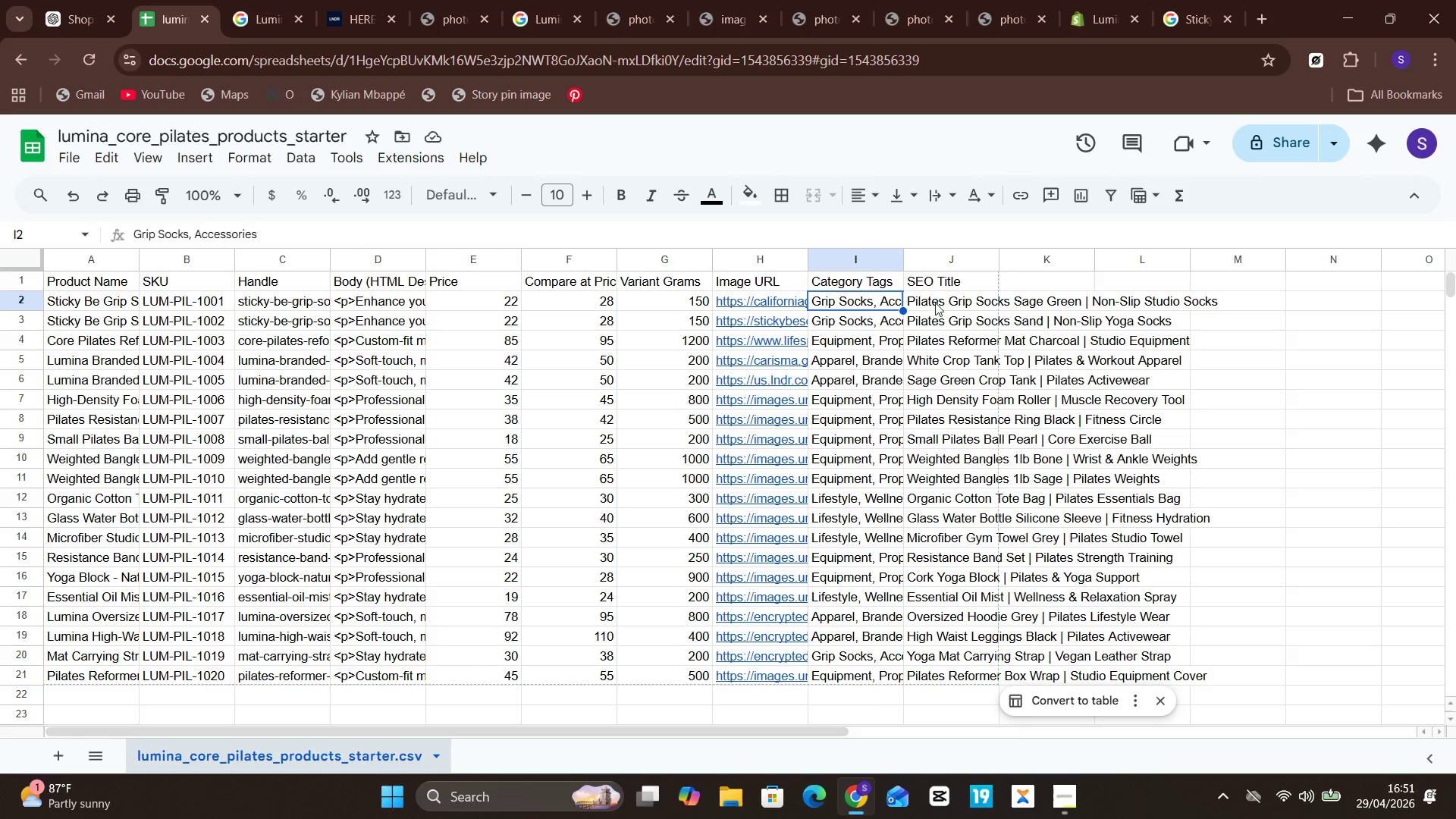 
double_click([941, 300])
 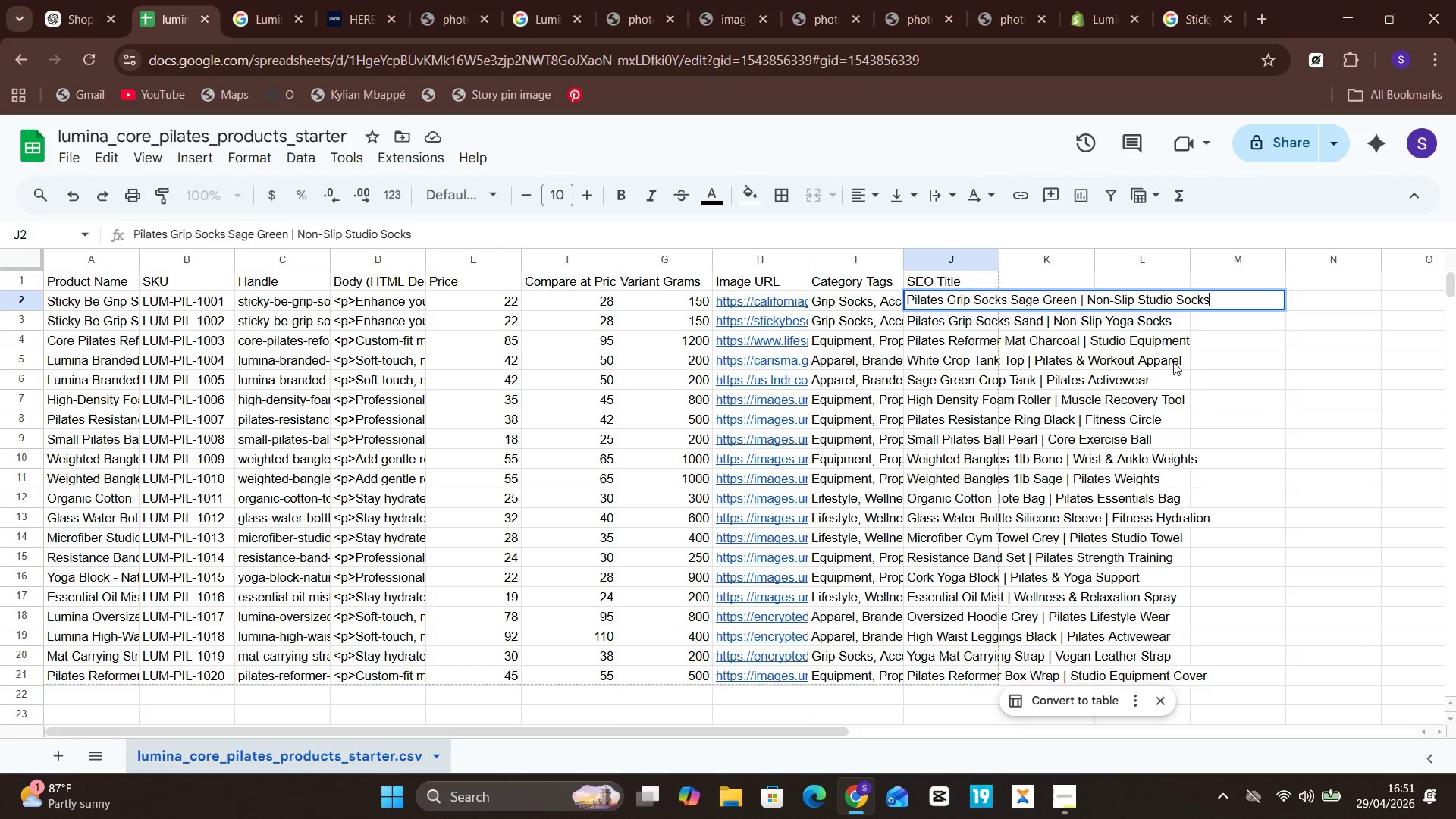 
left_click([1197, 367])
 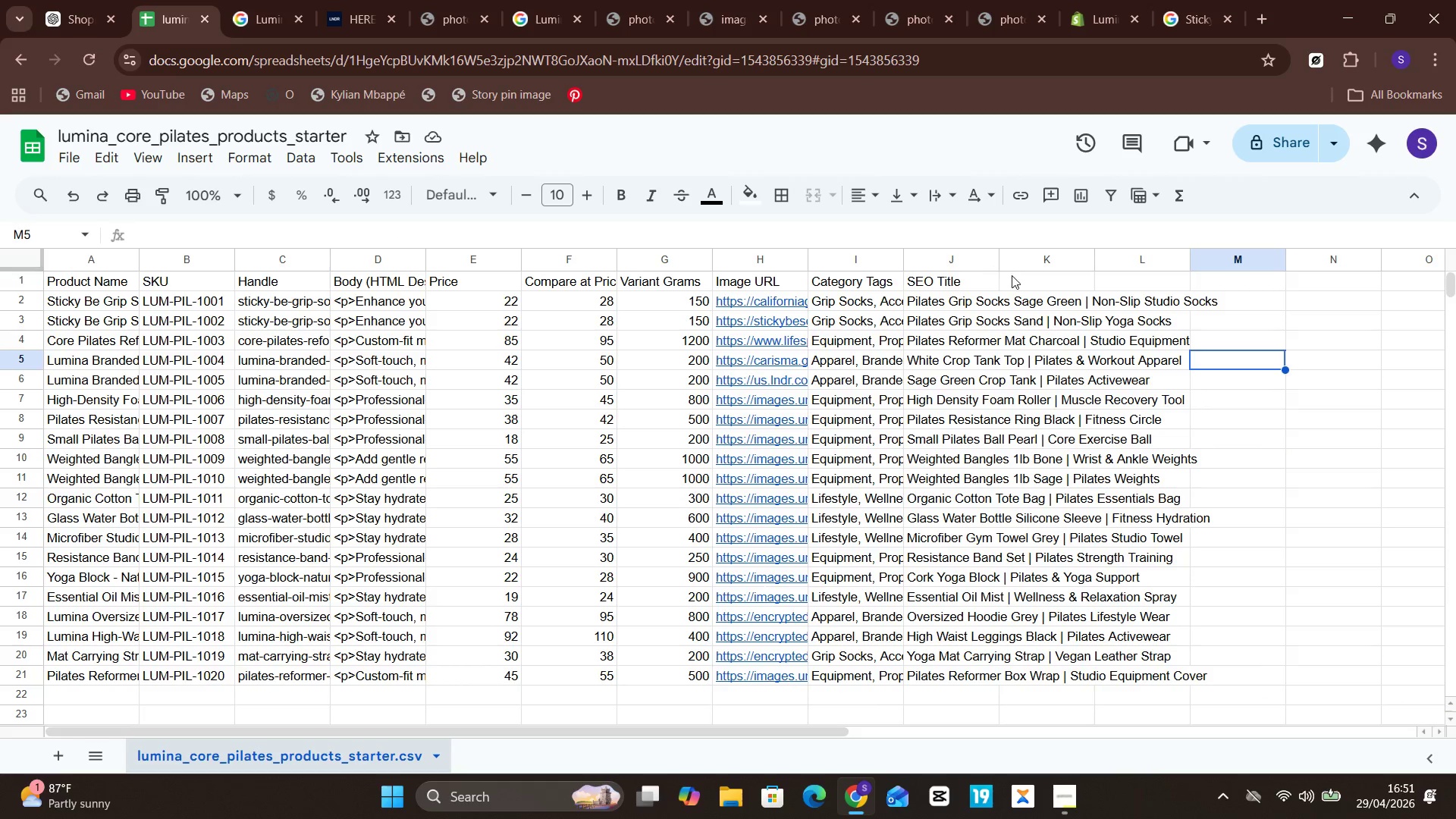 
left_click([1025, 279])
 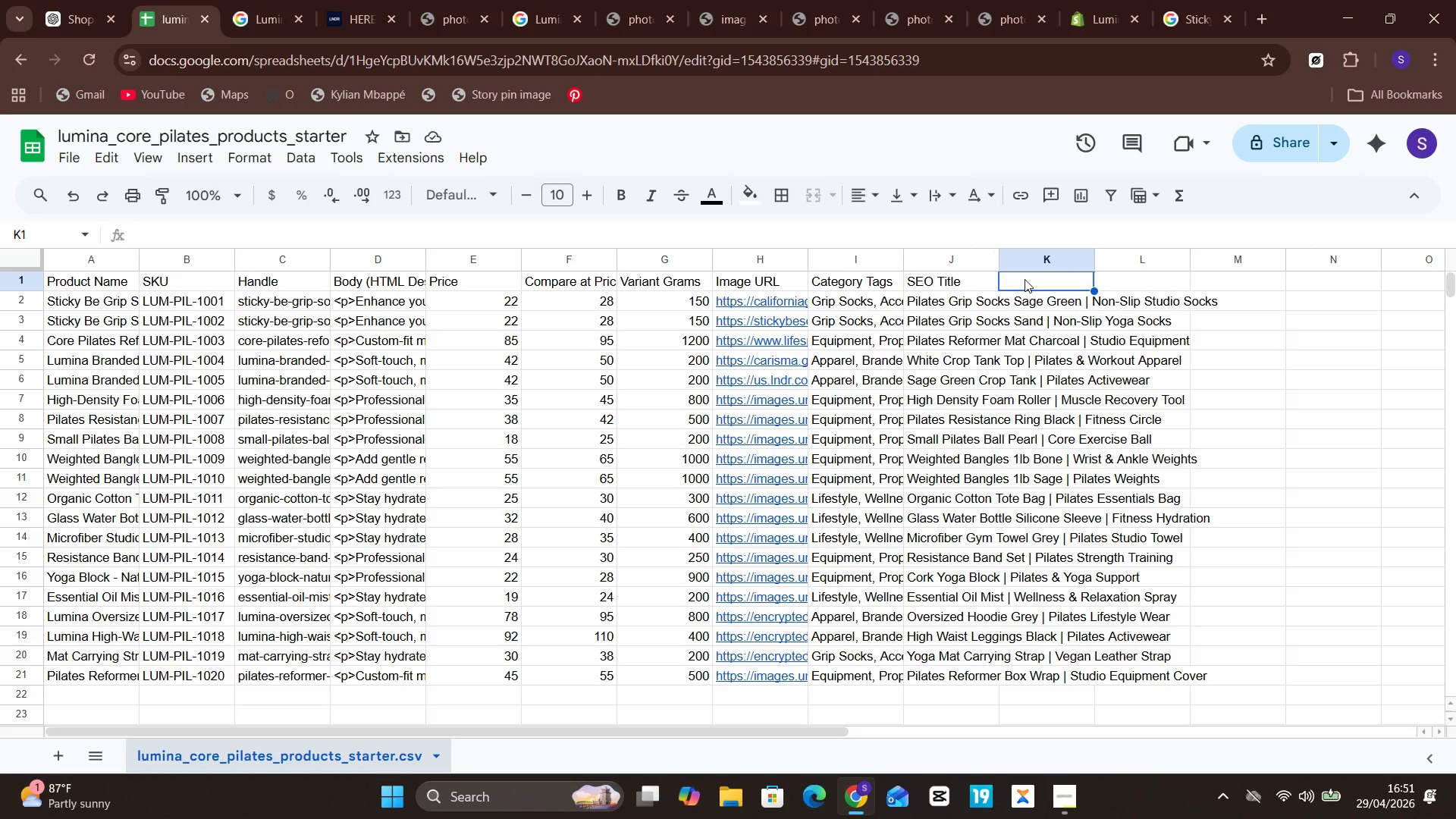 
double_click([1025, 279])
 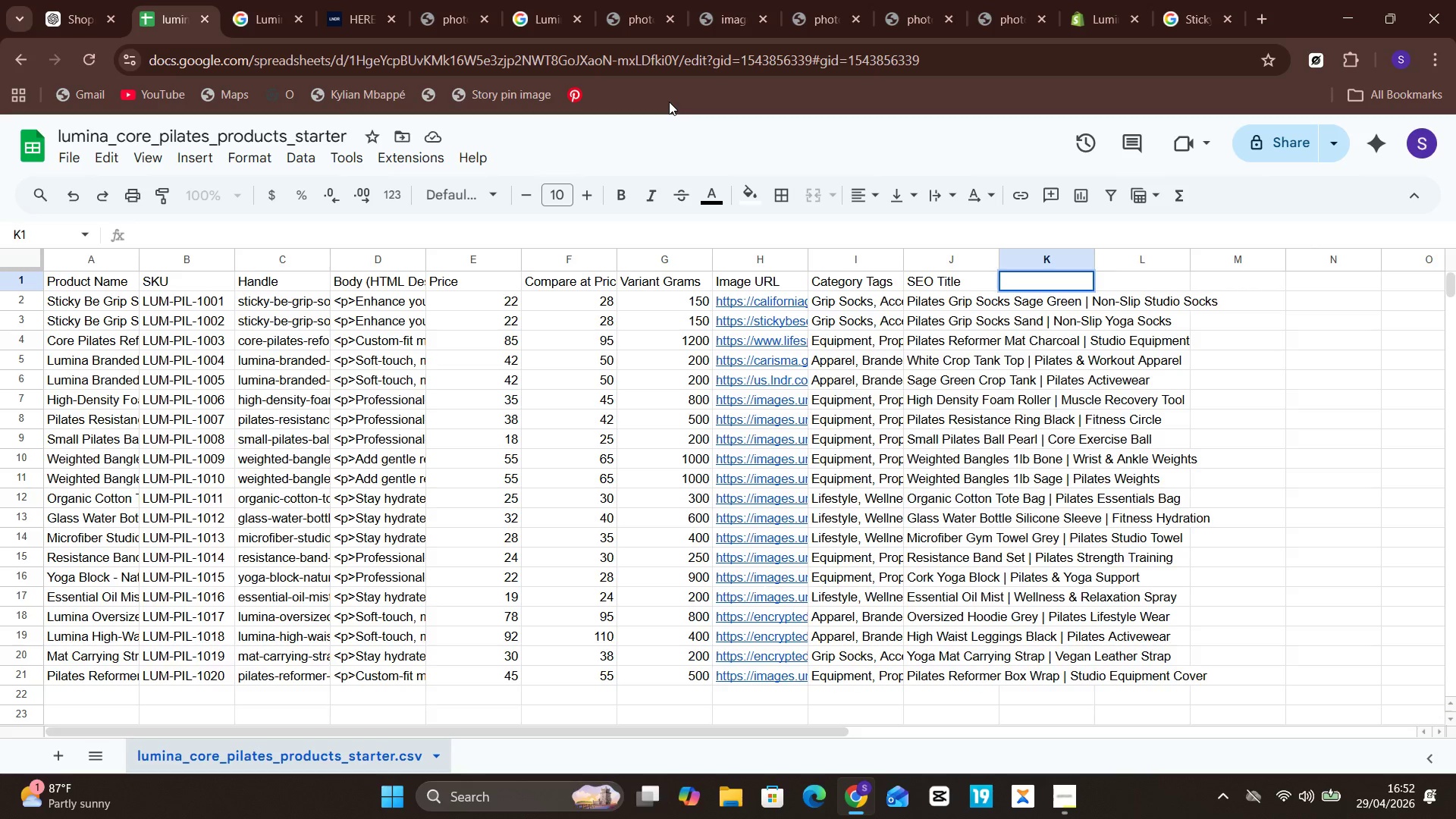 
wait(37.52)
 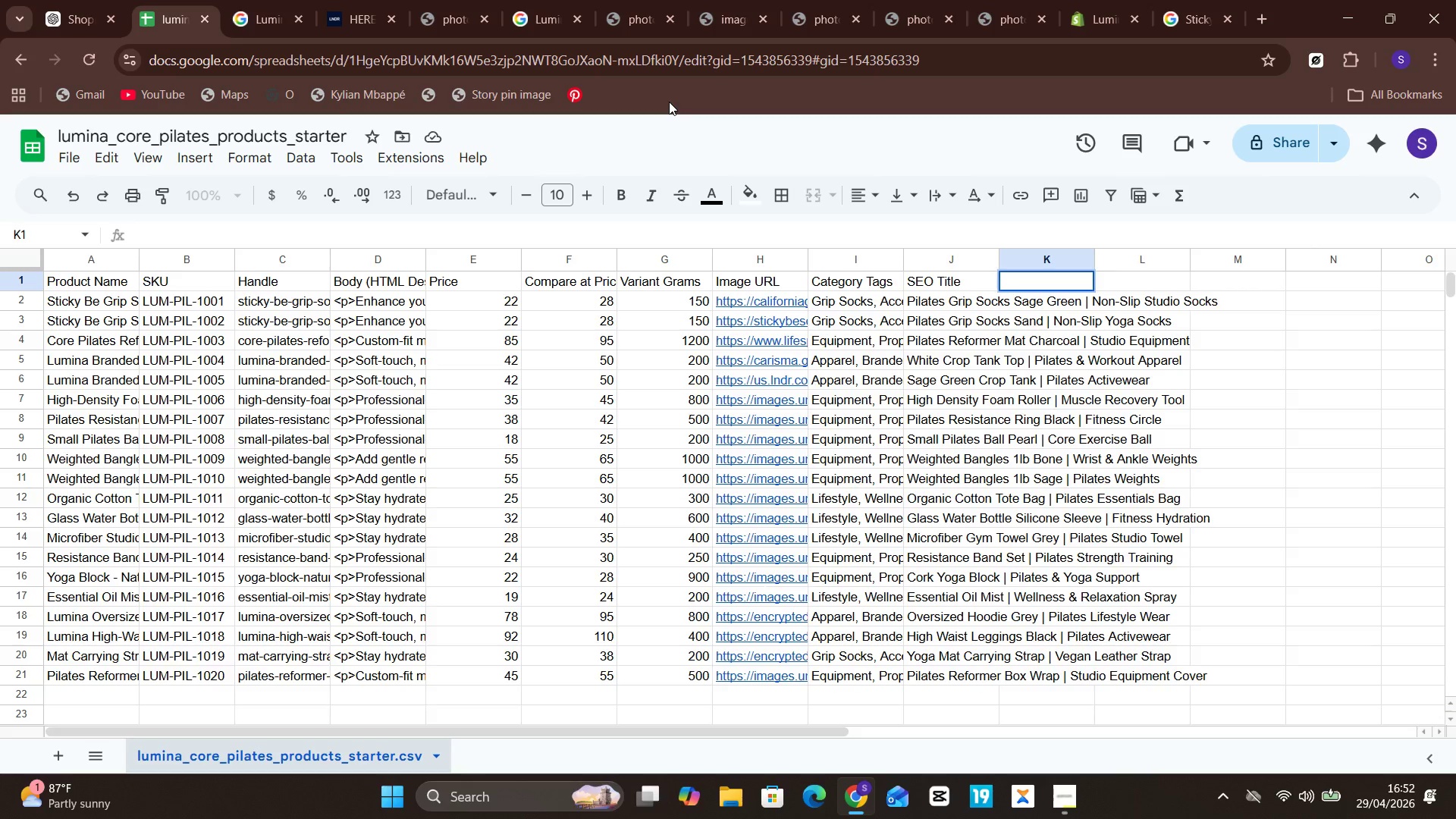 
type(m)
key(Backspace)
type(Meta Description)
 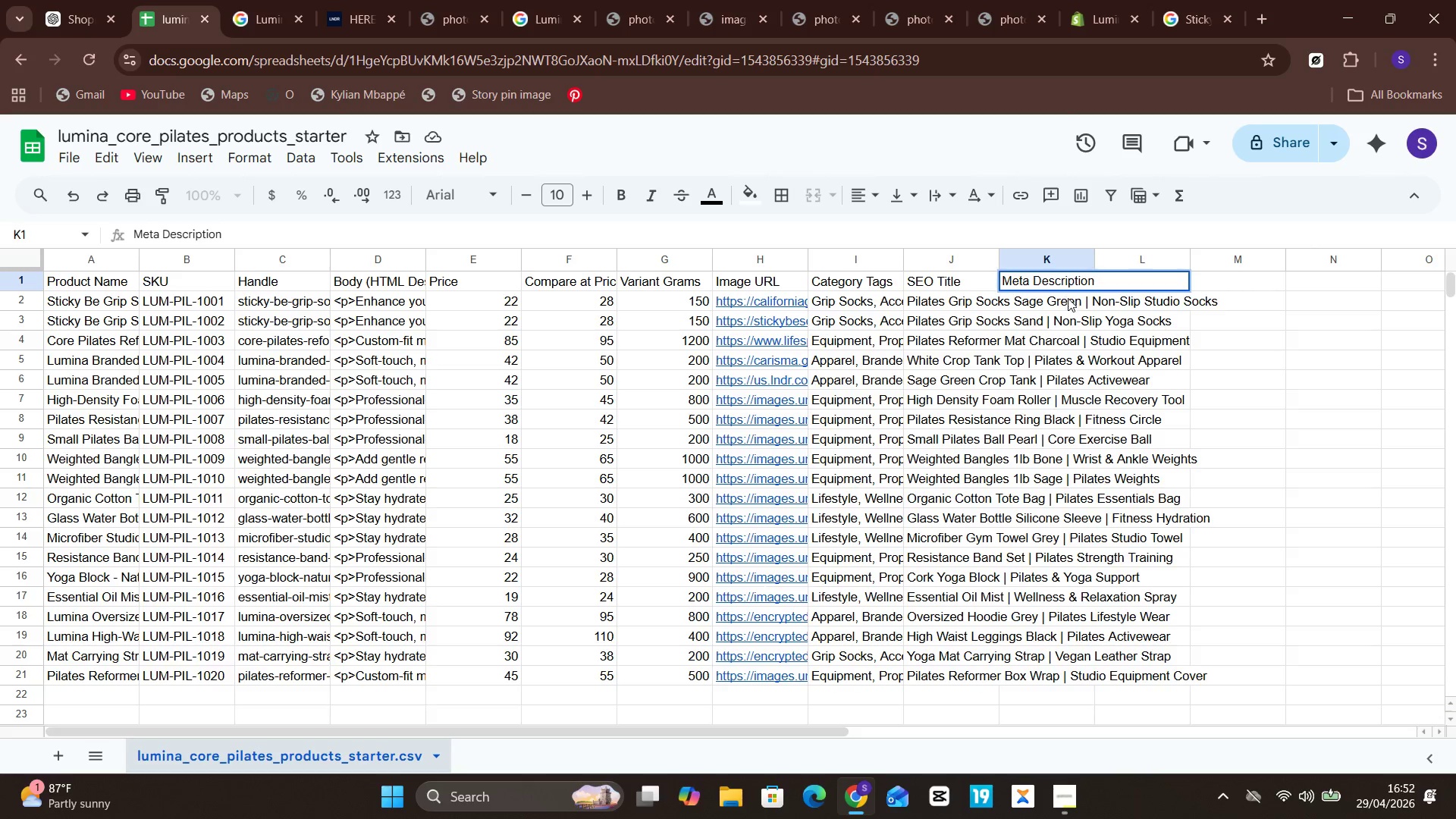 
left_click([1083, 300])
 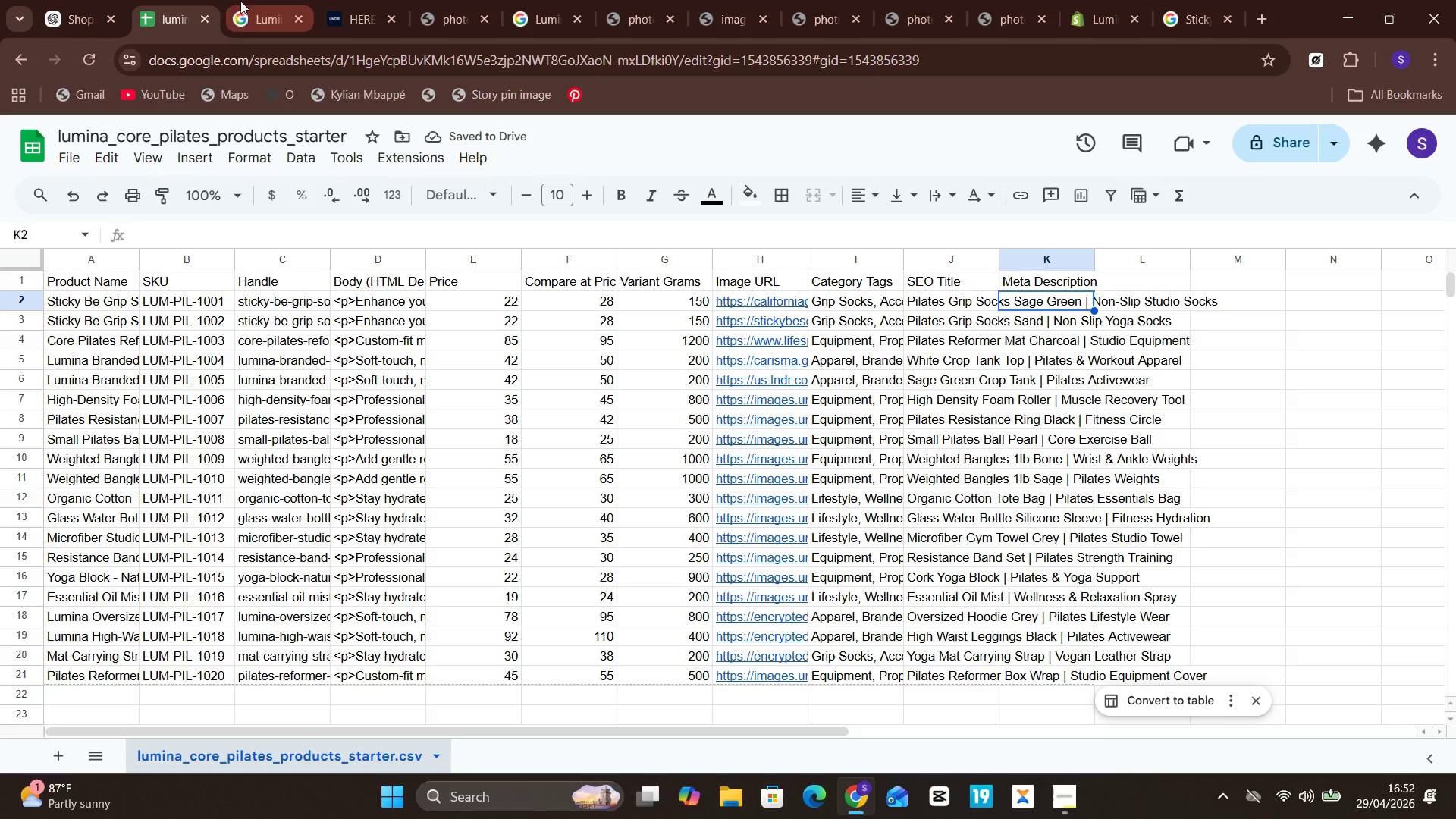 
wait(6.77)
 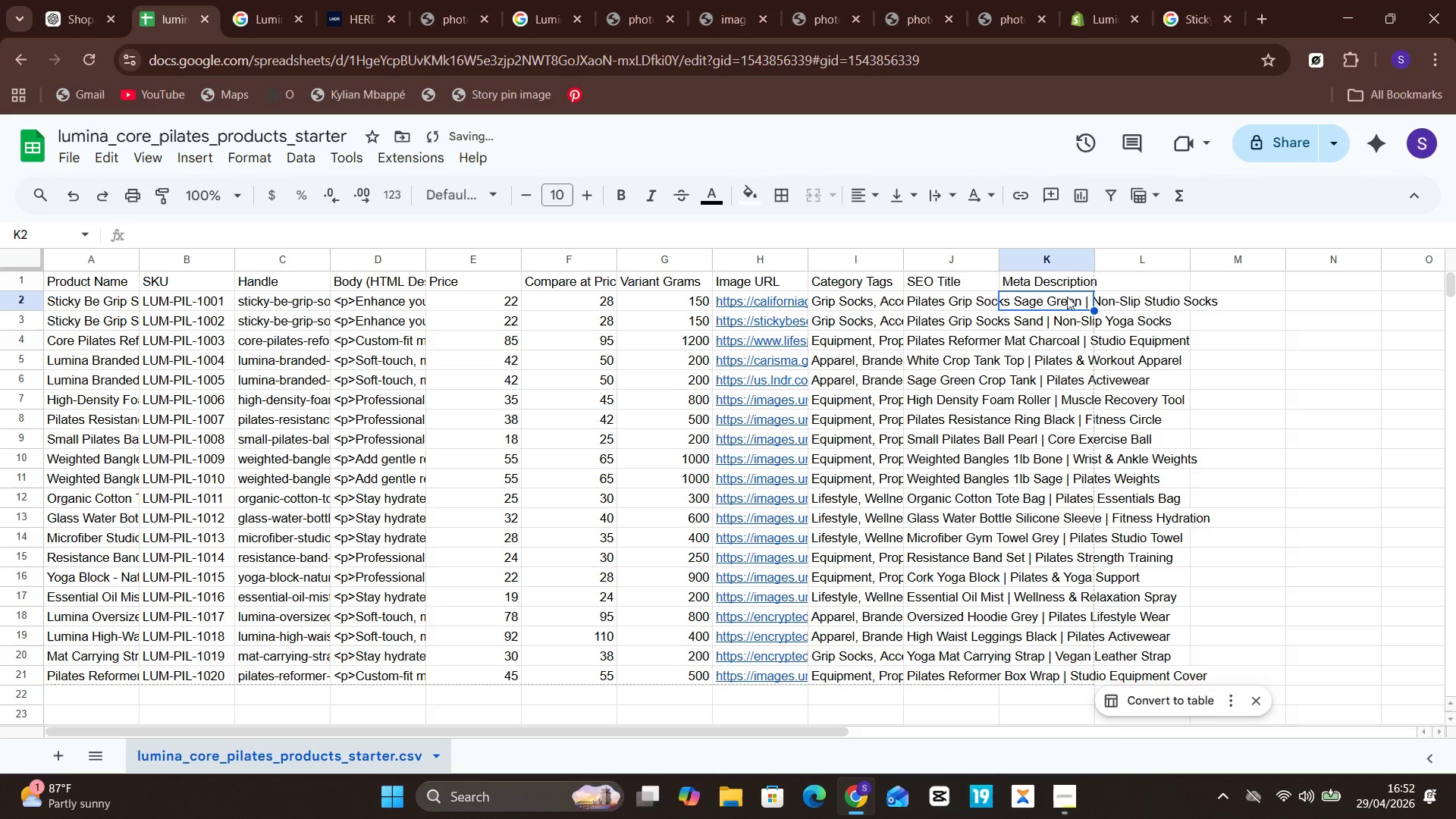 
left_click([76, 6])
 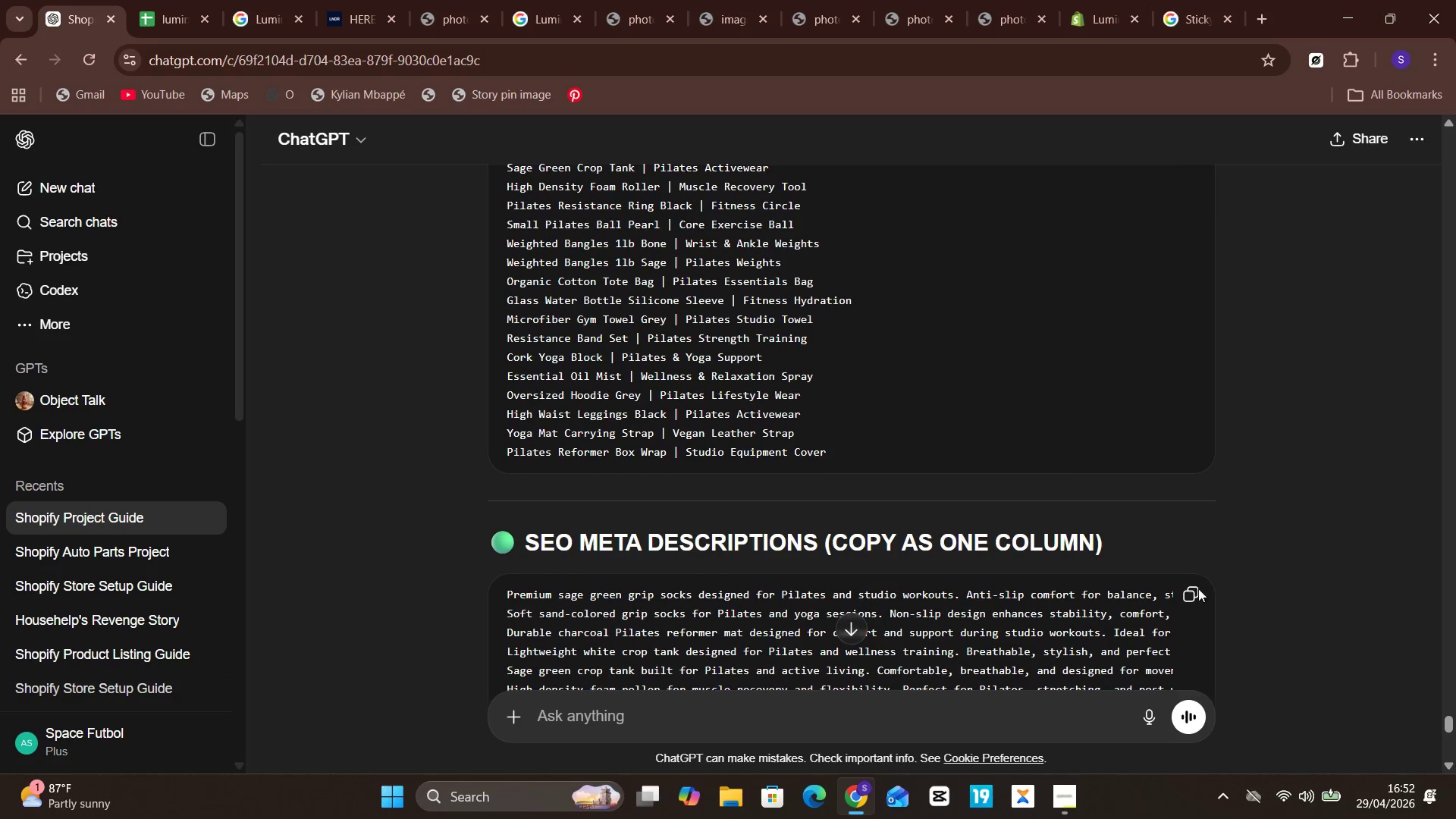 
left_click([1190, 604])
 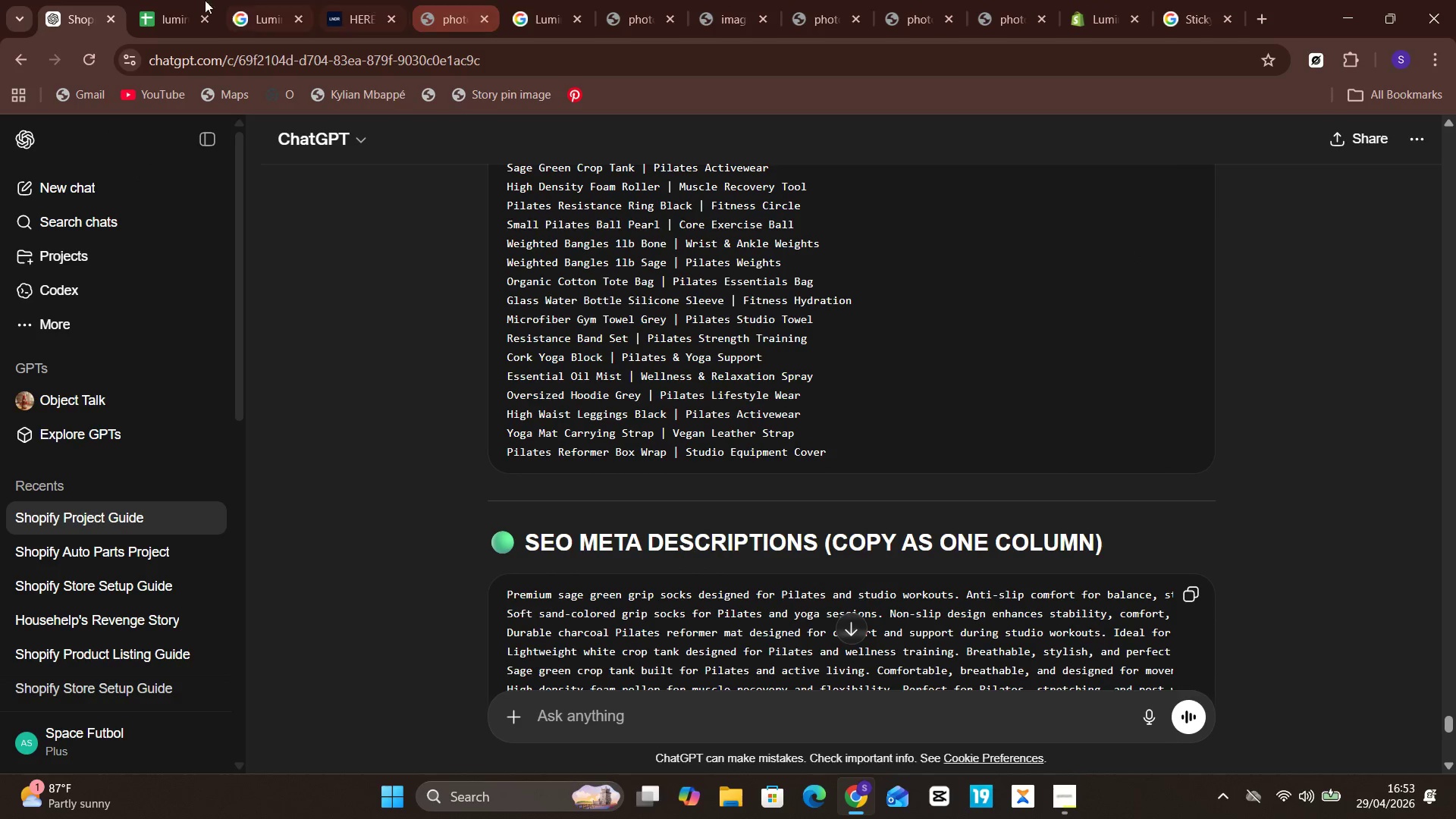 
left_click([165, 5])
 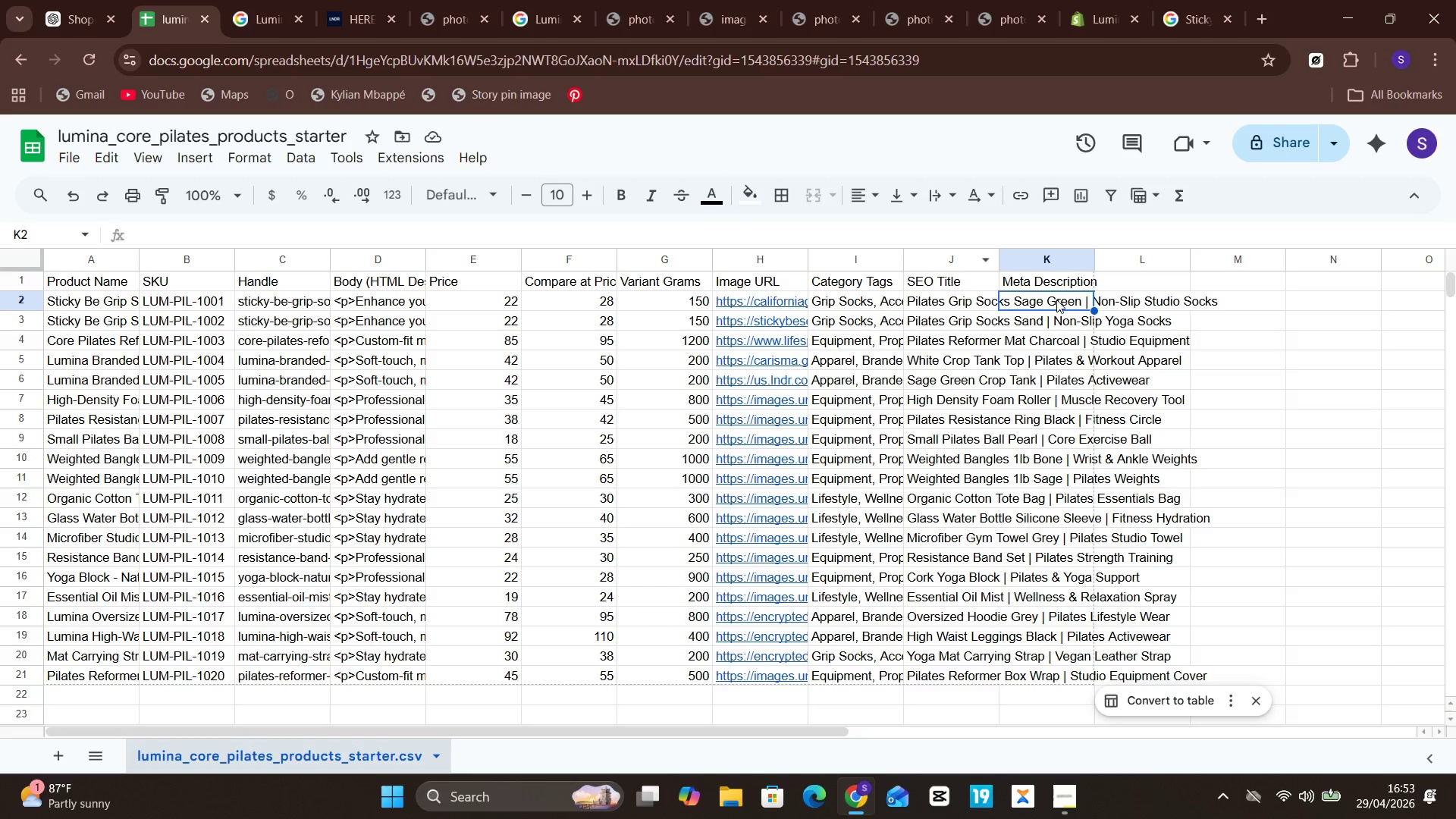 
double_click([1057, 298])
 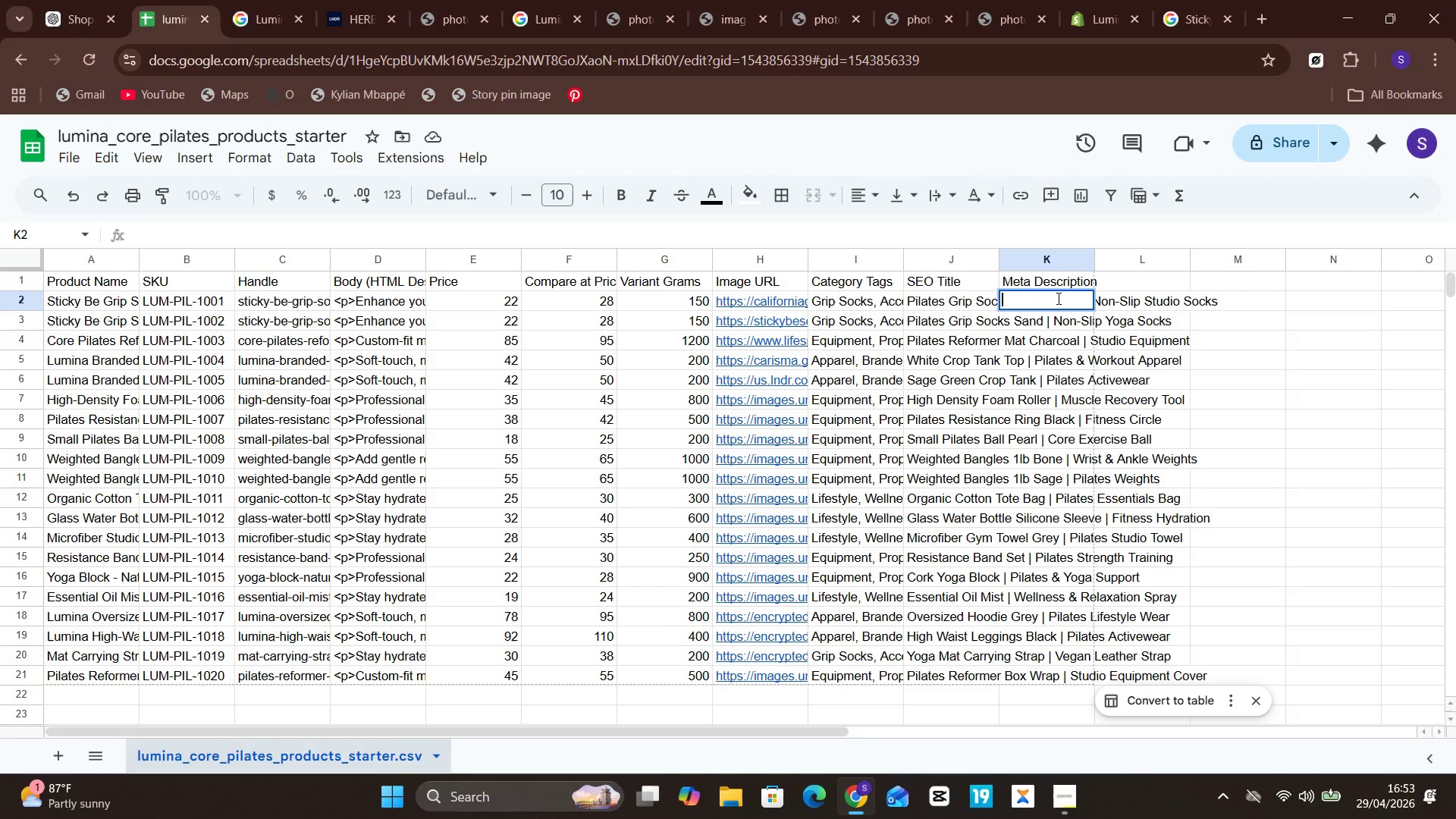 
right_click([1057, 298])
 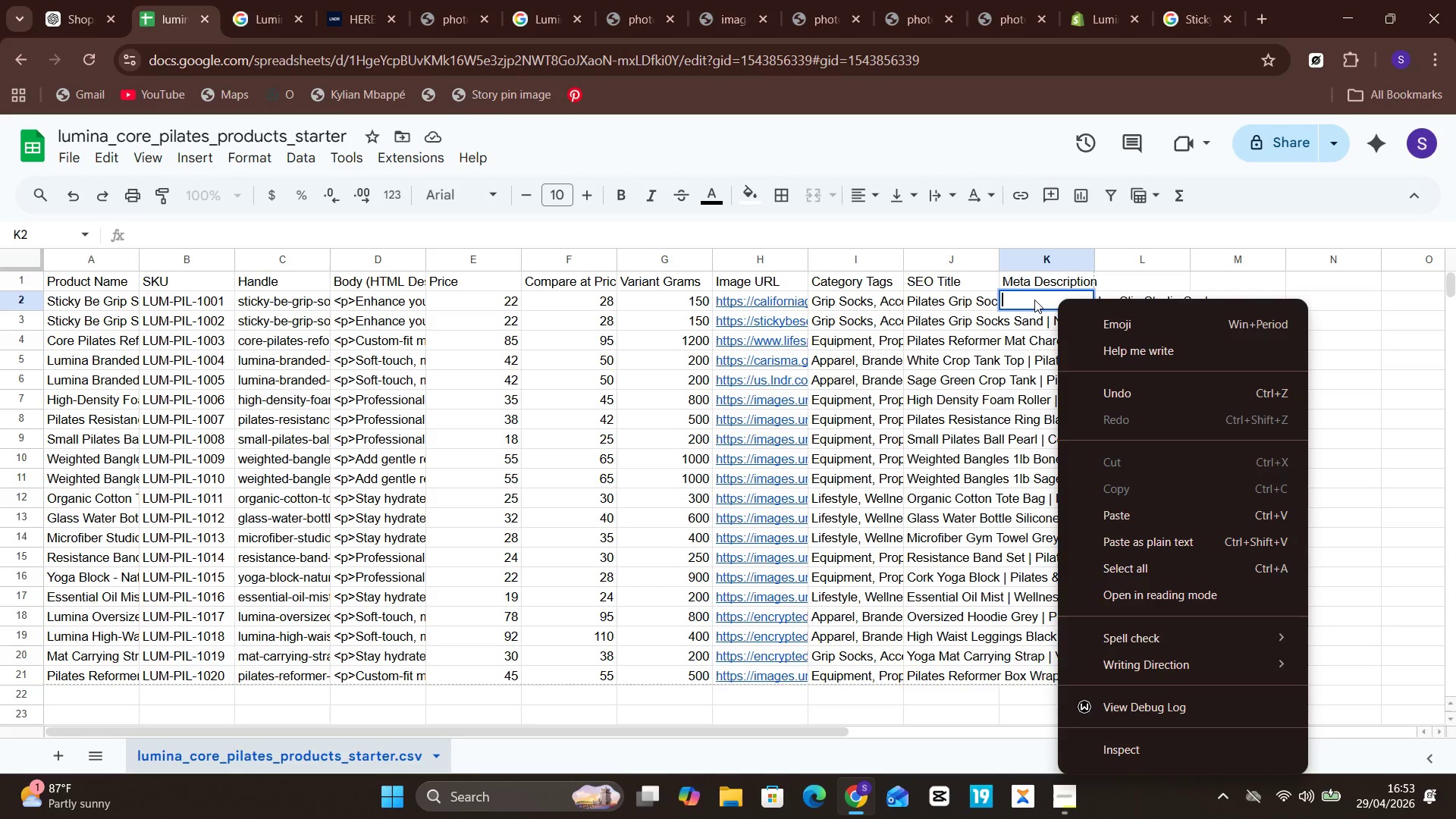 
left_click([1032, 299])
 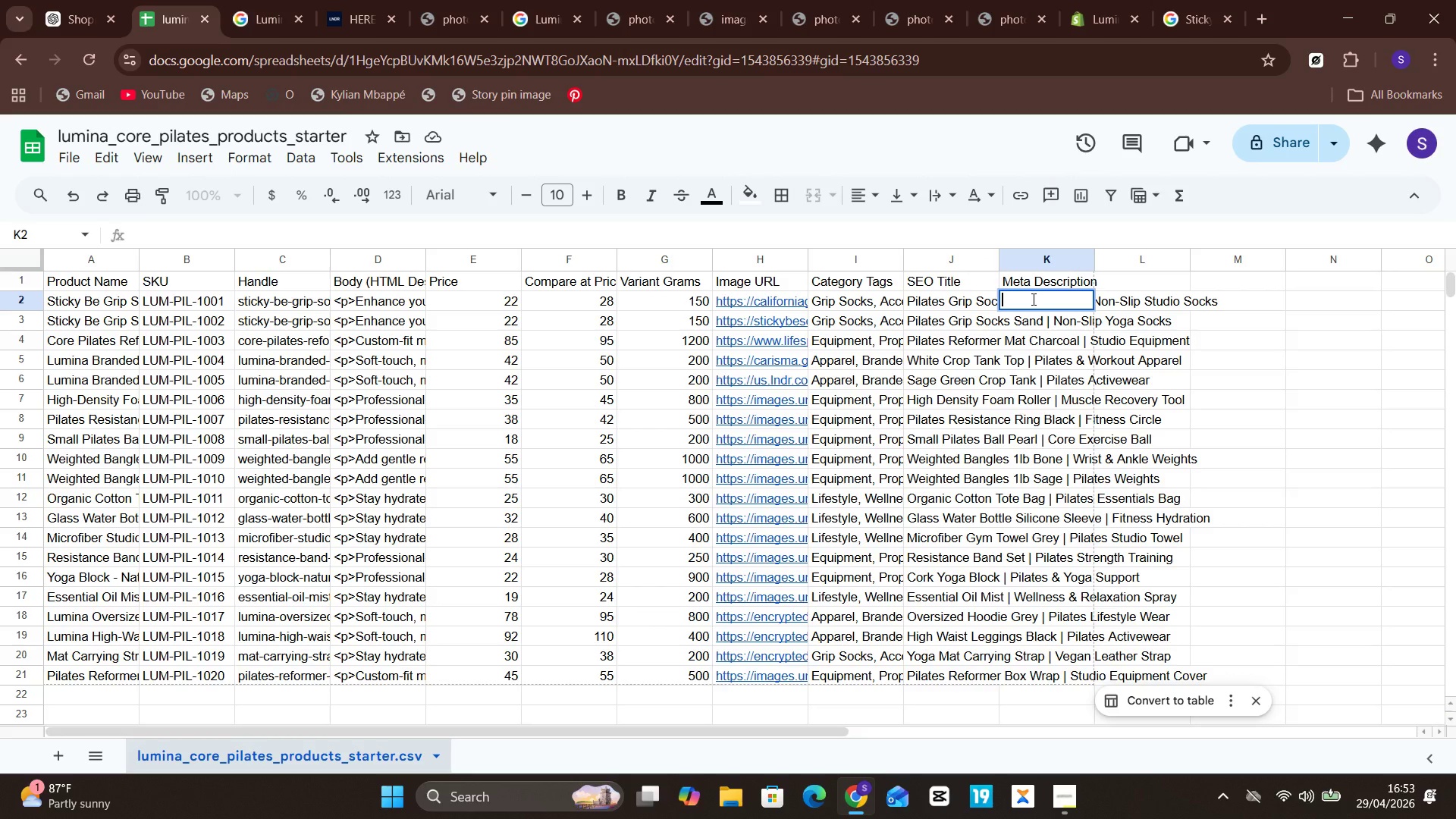 
right_click([1032, 299])
 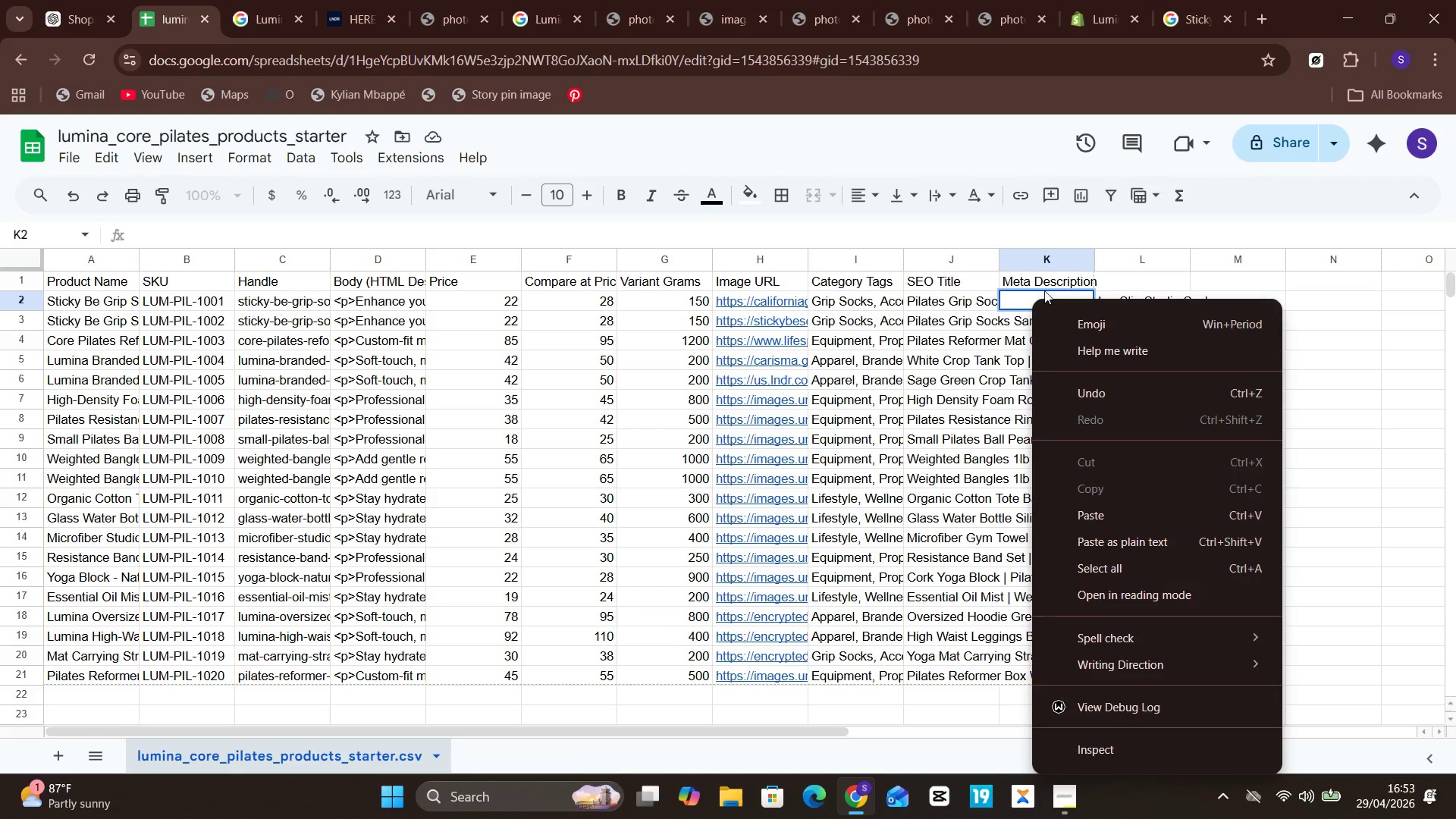 
left_click([1044, 290])
 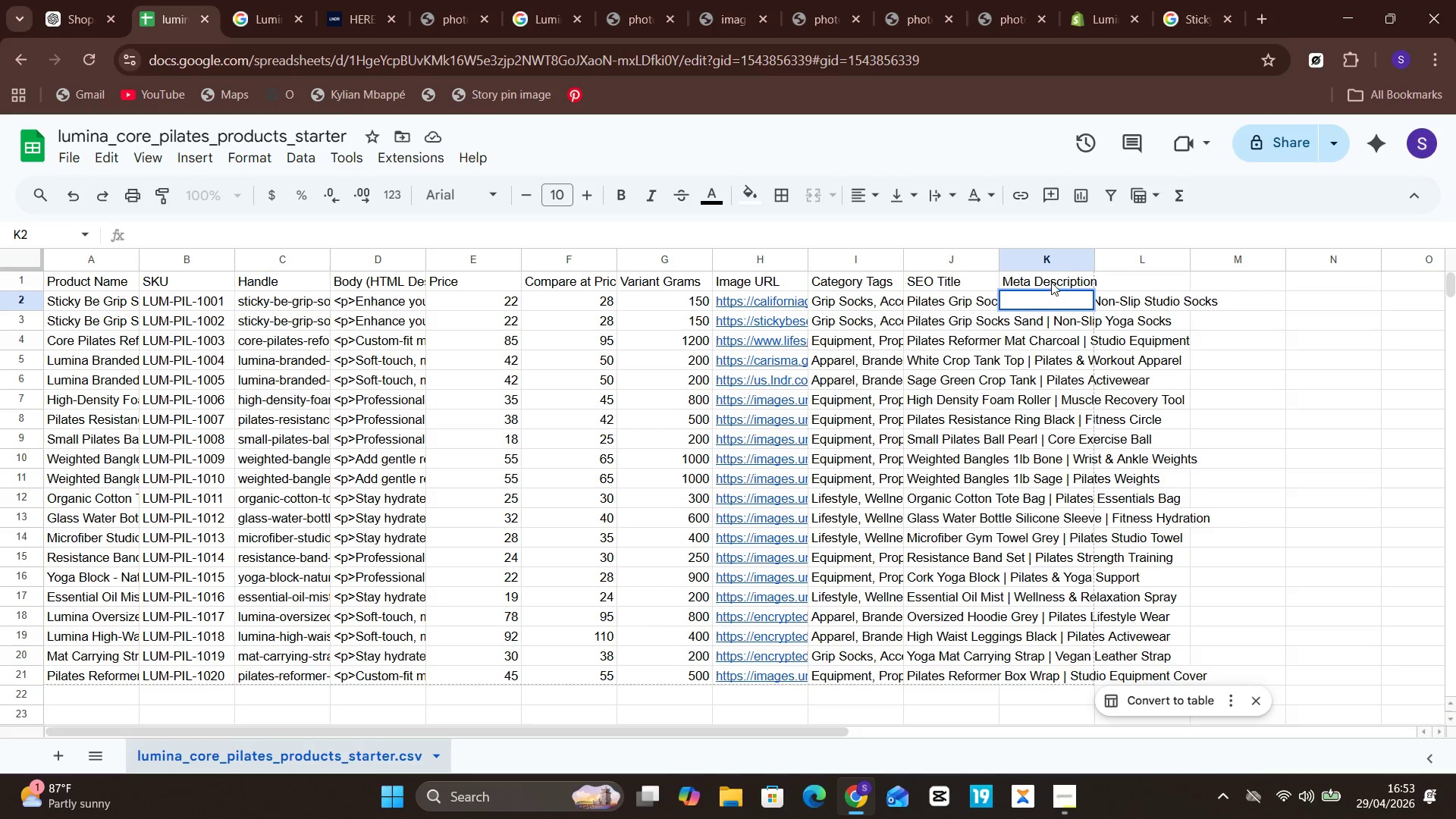 
left_click([1053, 279])
 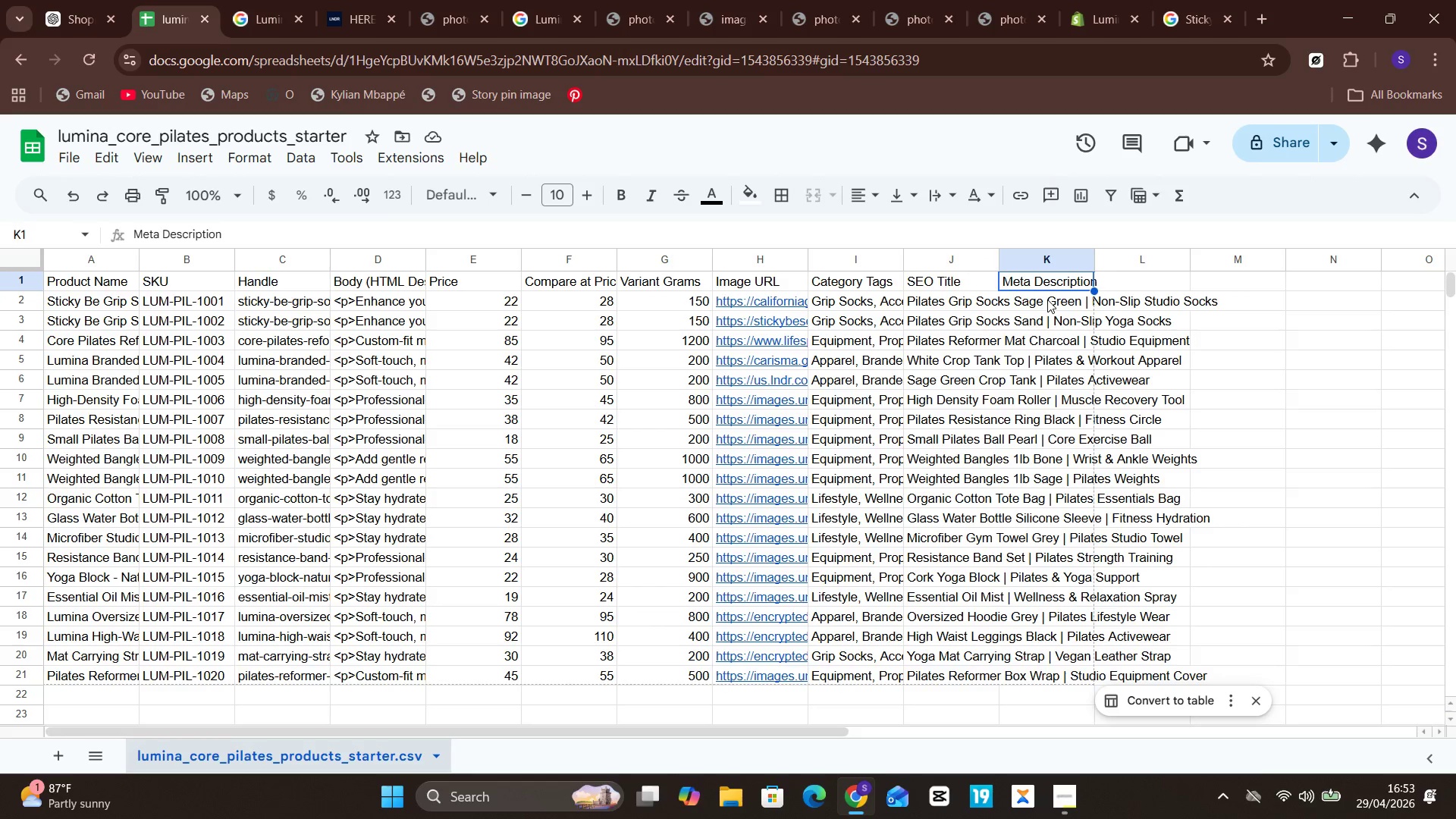 
left_click([1047, 300])
 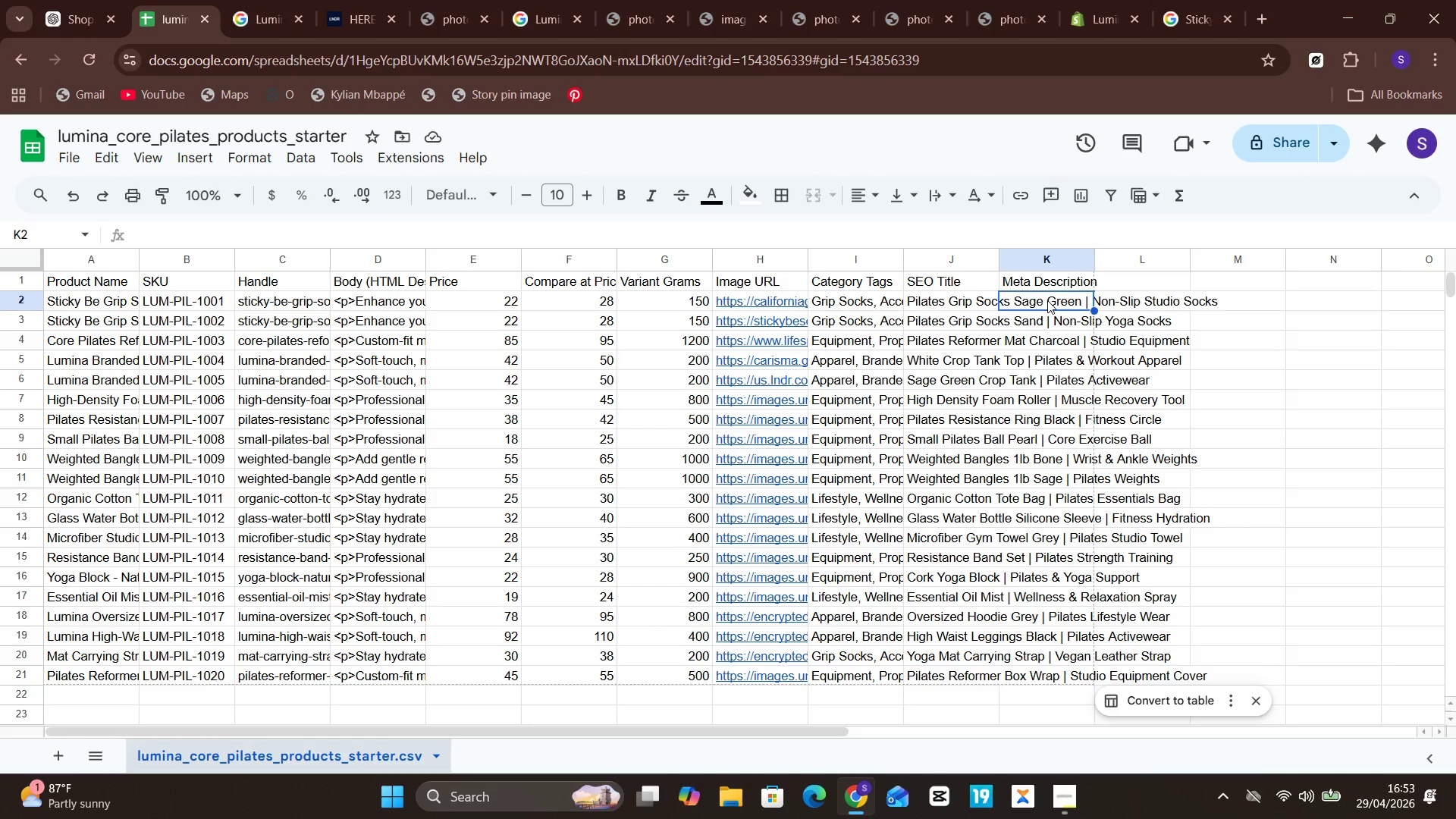 
right_click([1047, 300])
 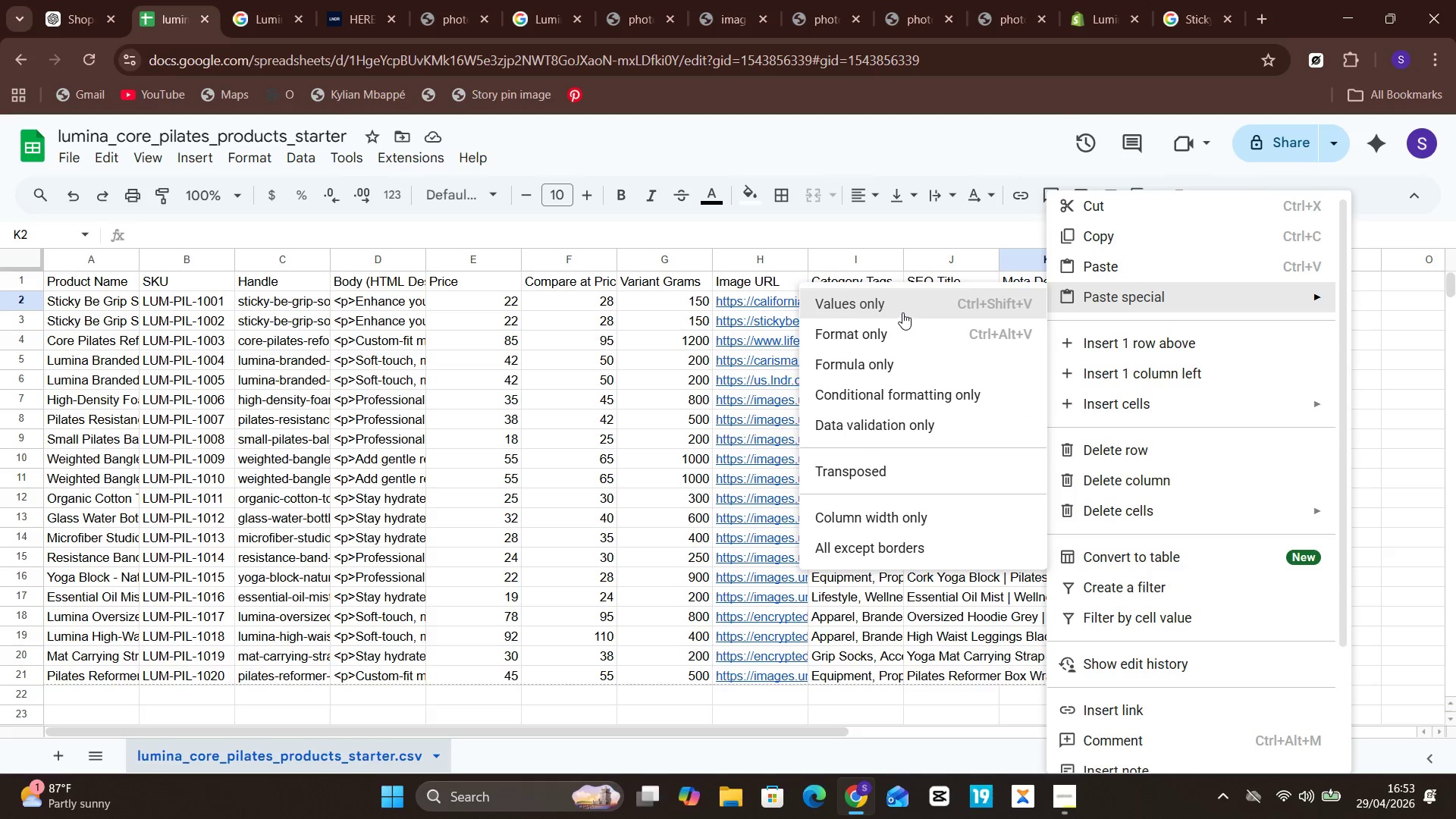 
left_click([903, 309])
 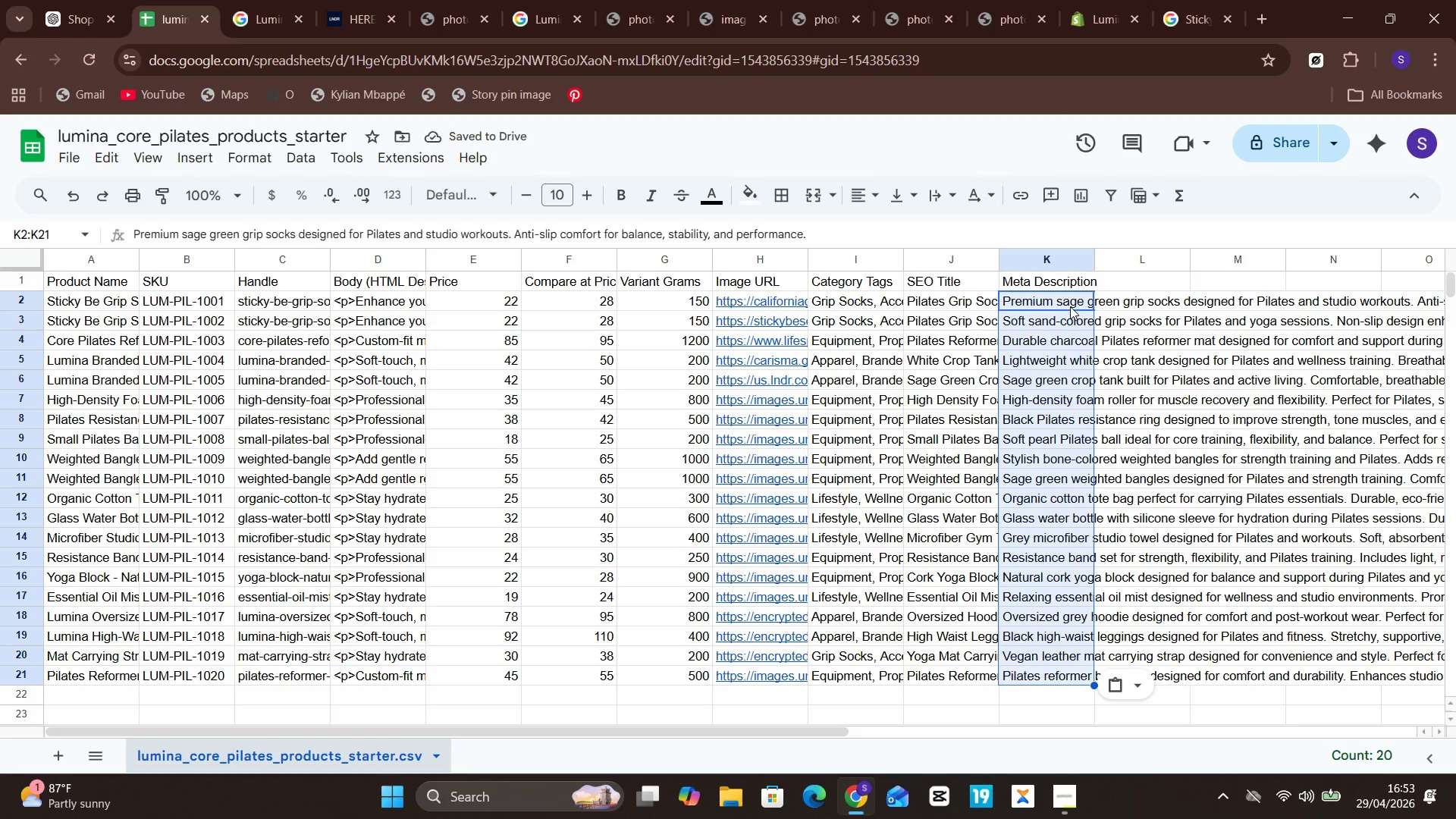 
double_click([1069, 306])
 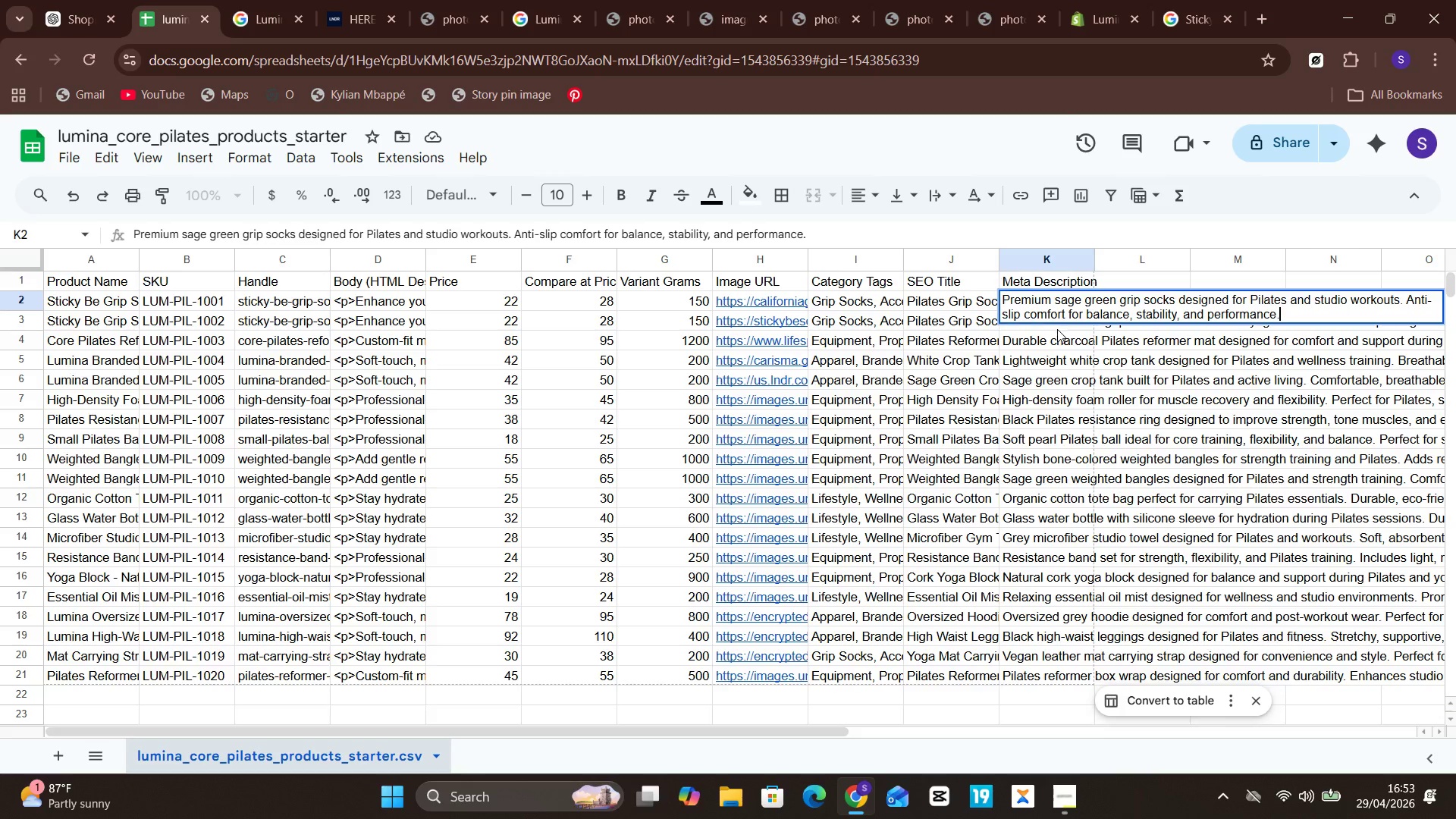 
double_click([1056, 340])
 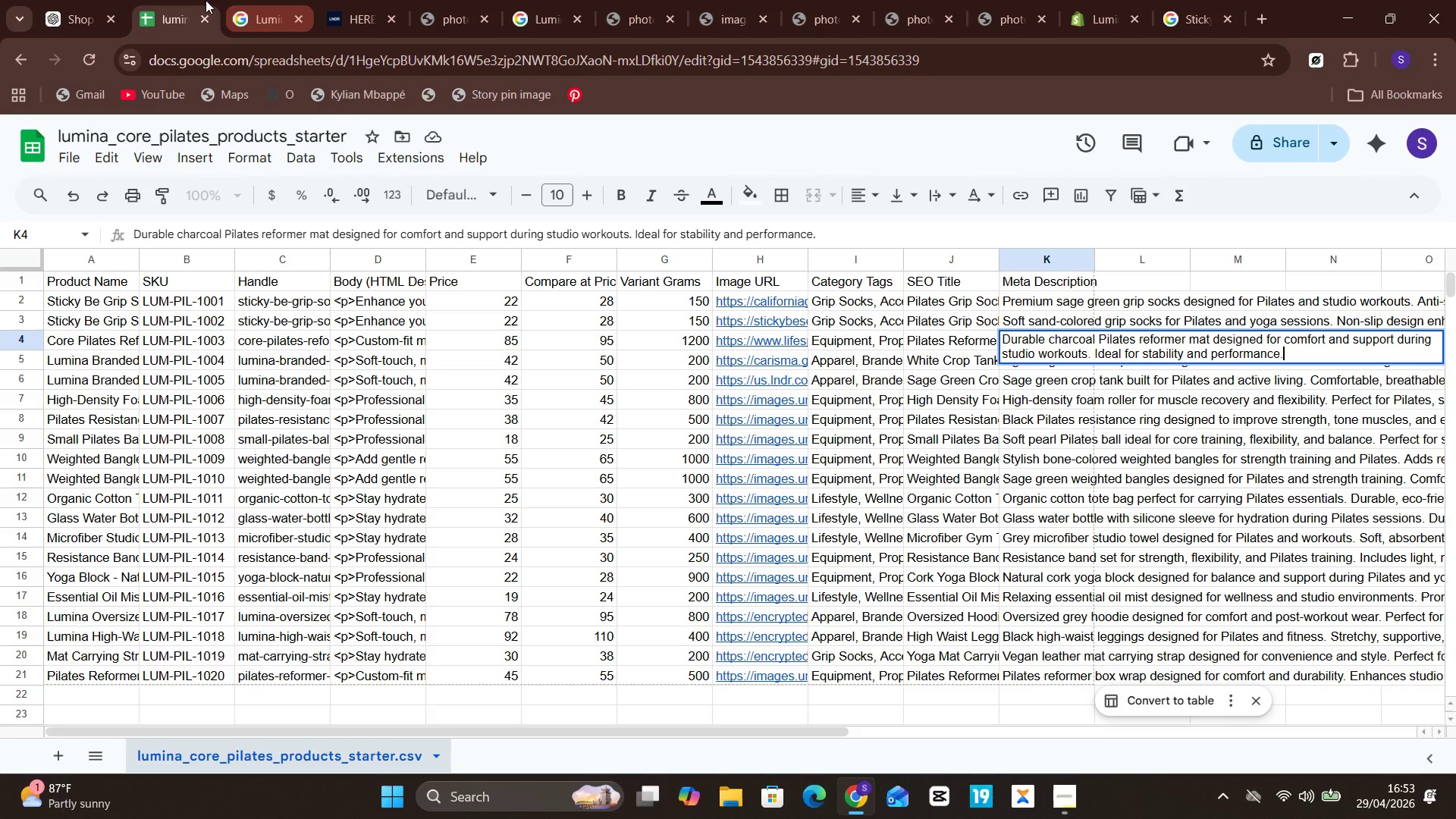 
wait(7.91)
 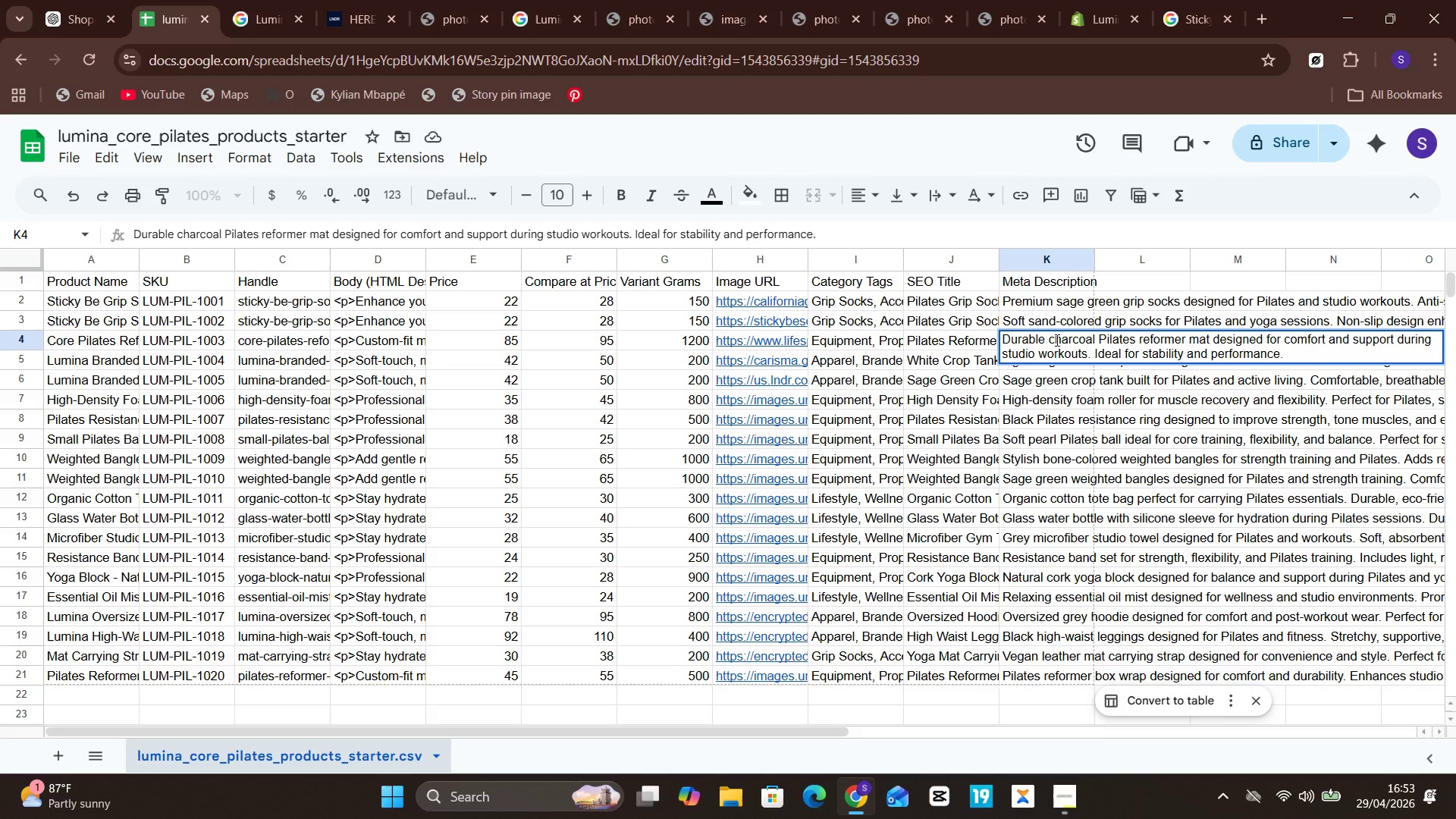 
left_click([66, 0])
 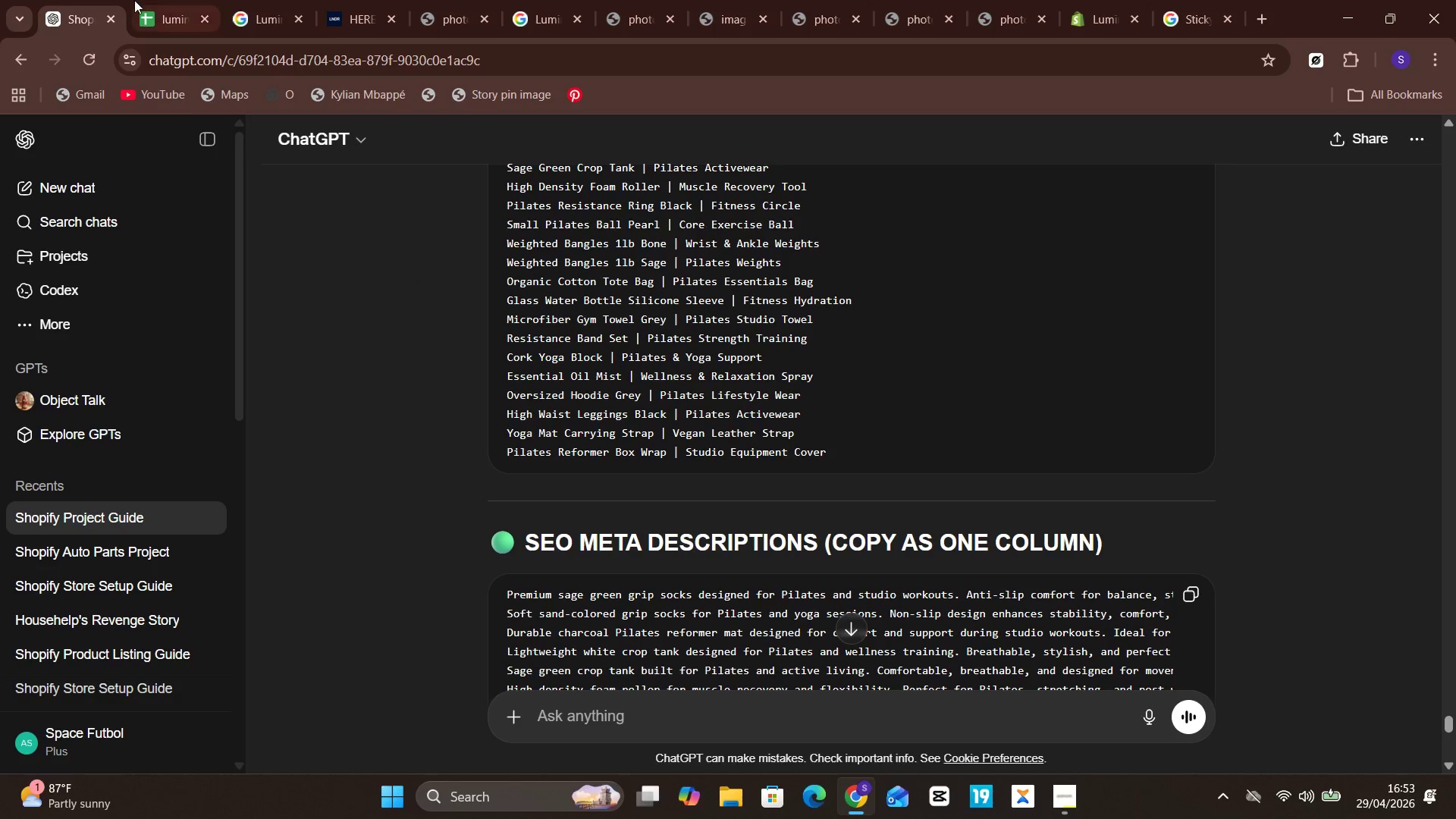 
left_click([146, 0])
 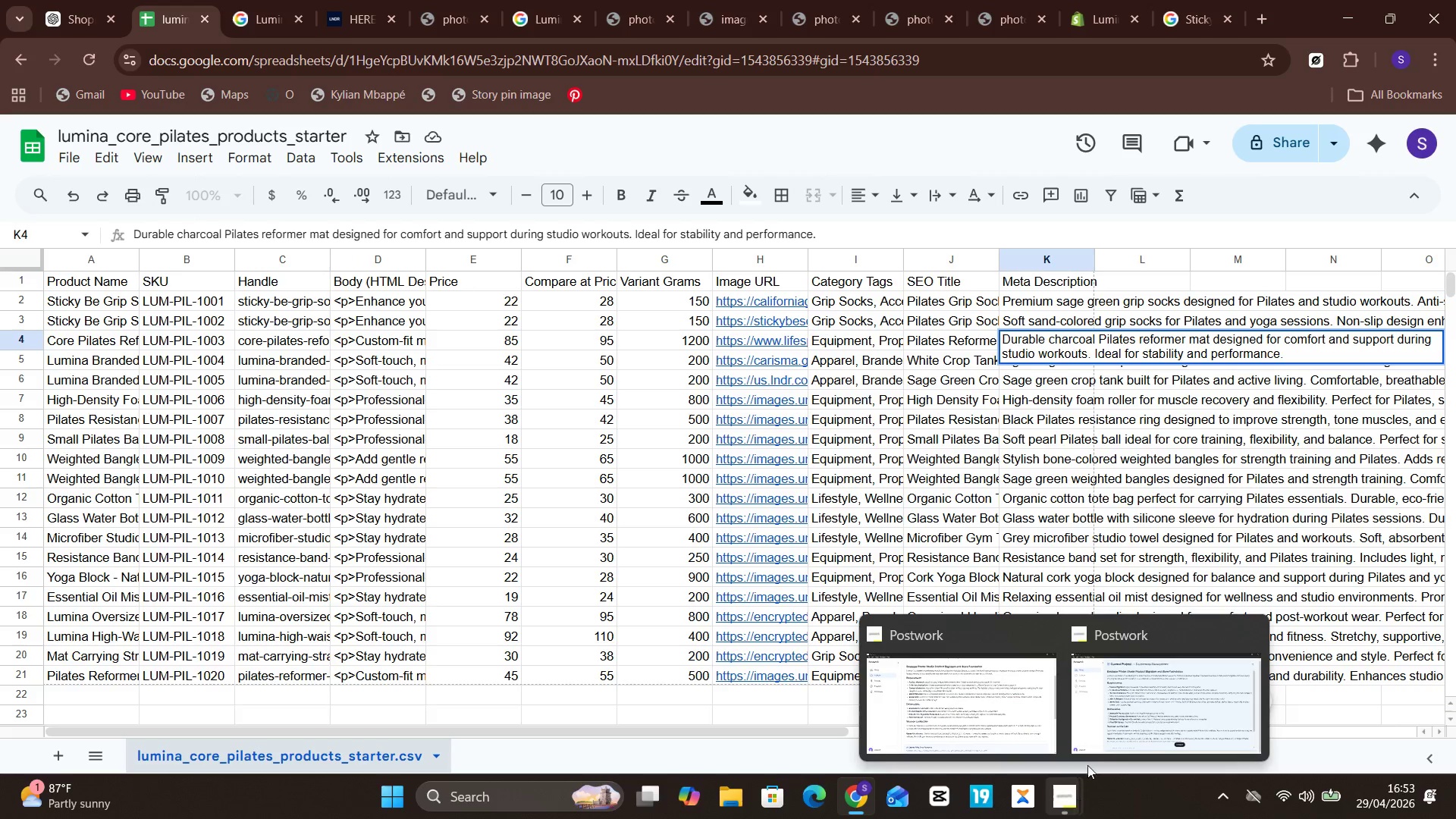 
left_click([1124, 711])
 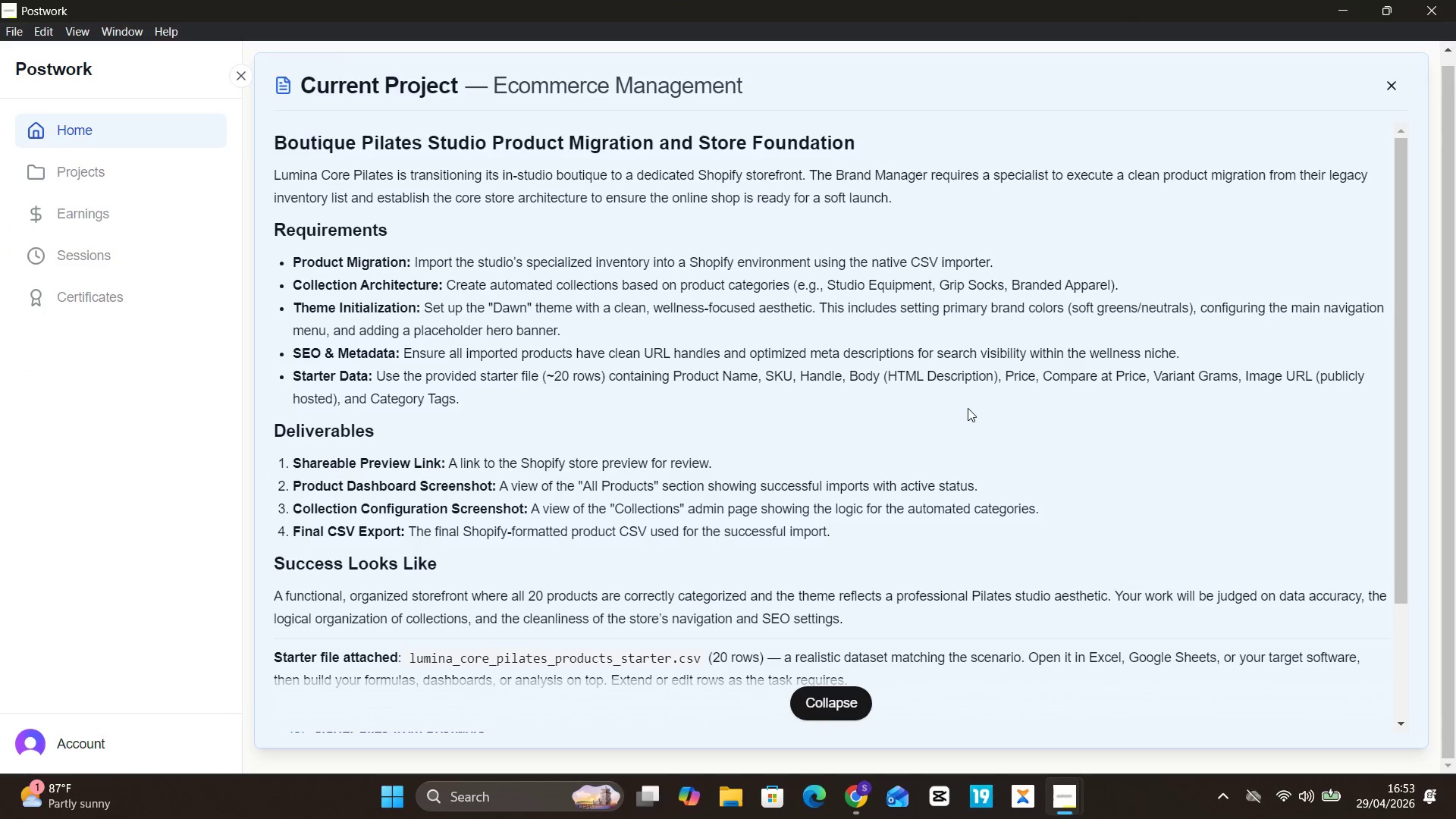 
wait(8.56)
 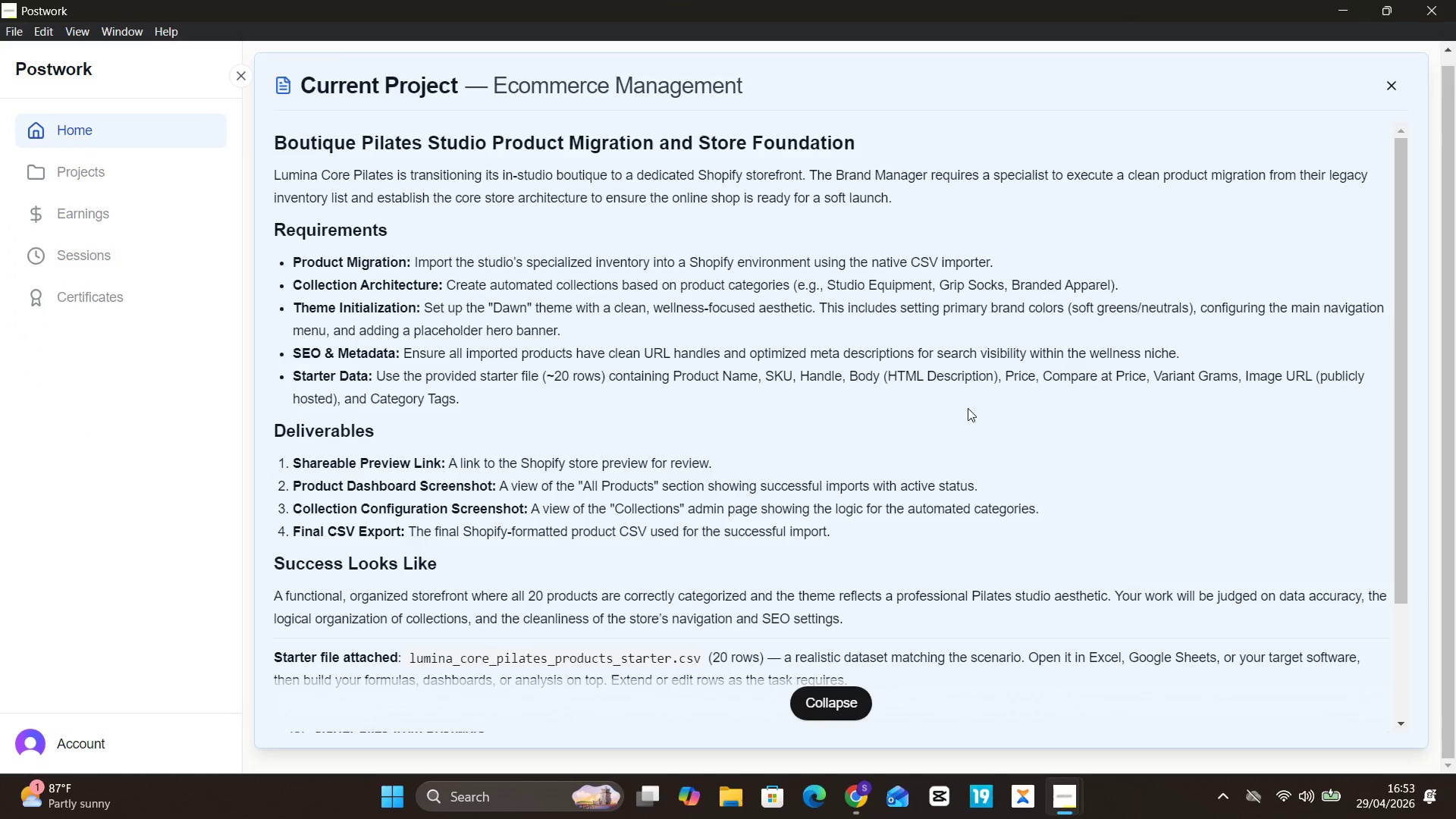 
left_click([874, 696])
 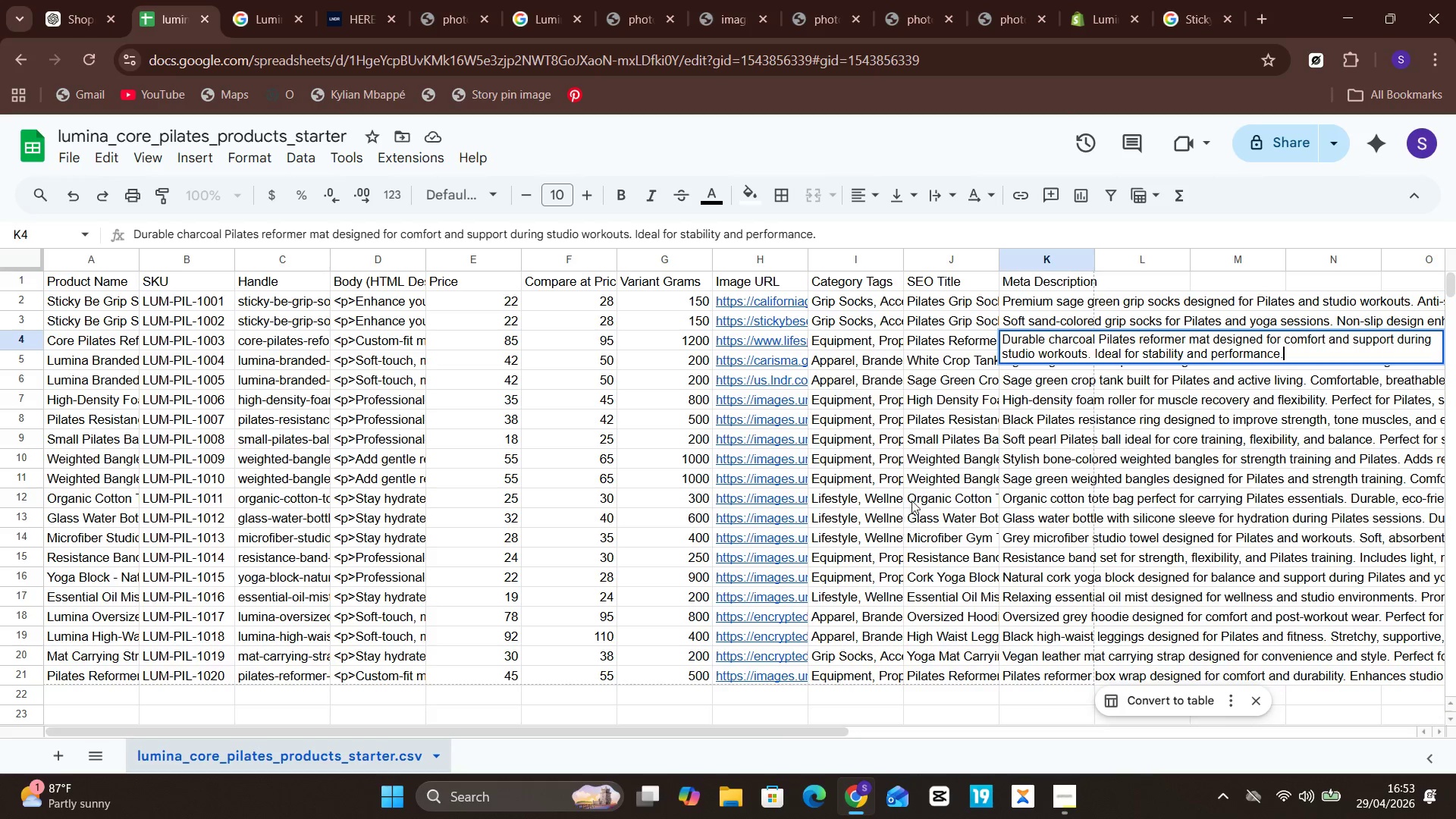 
left_click([999, 468])
 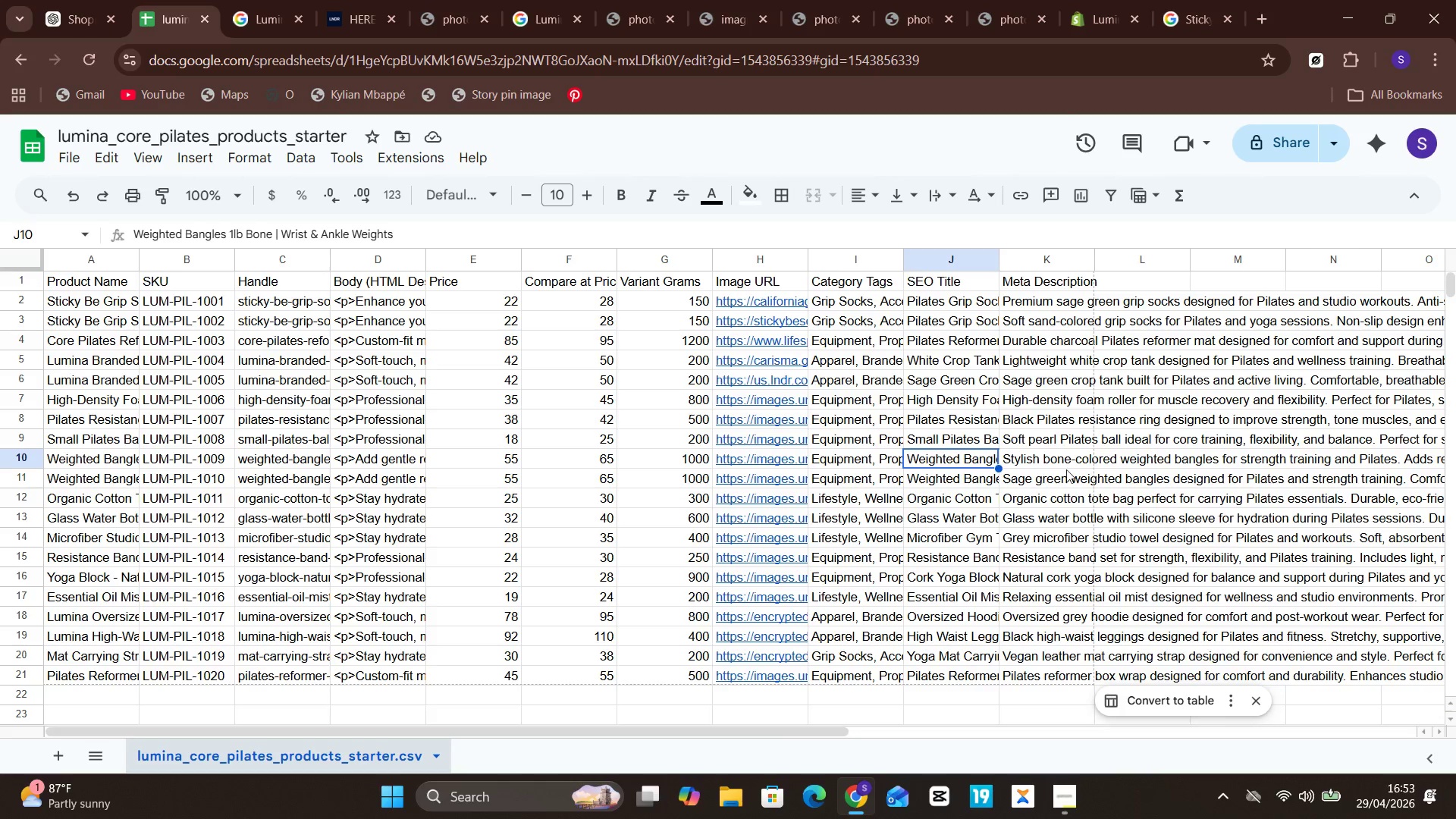 
left_click([1103, 463])
 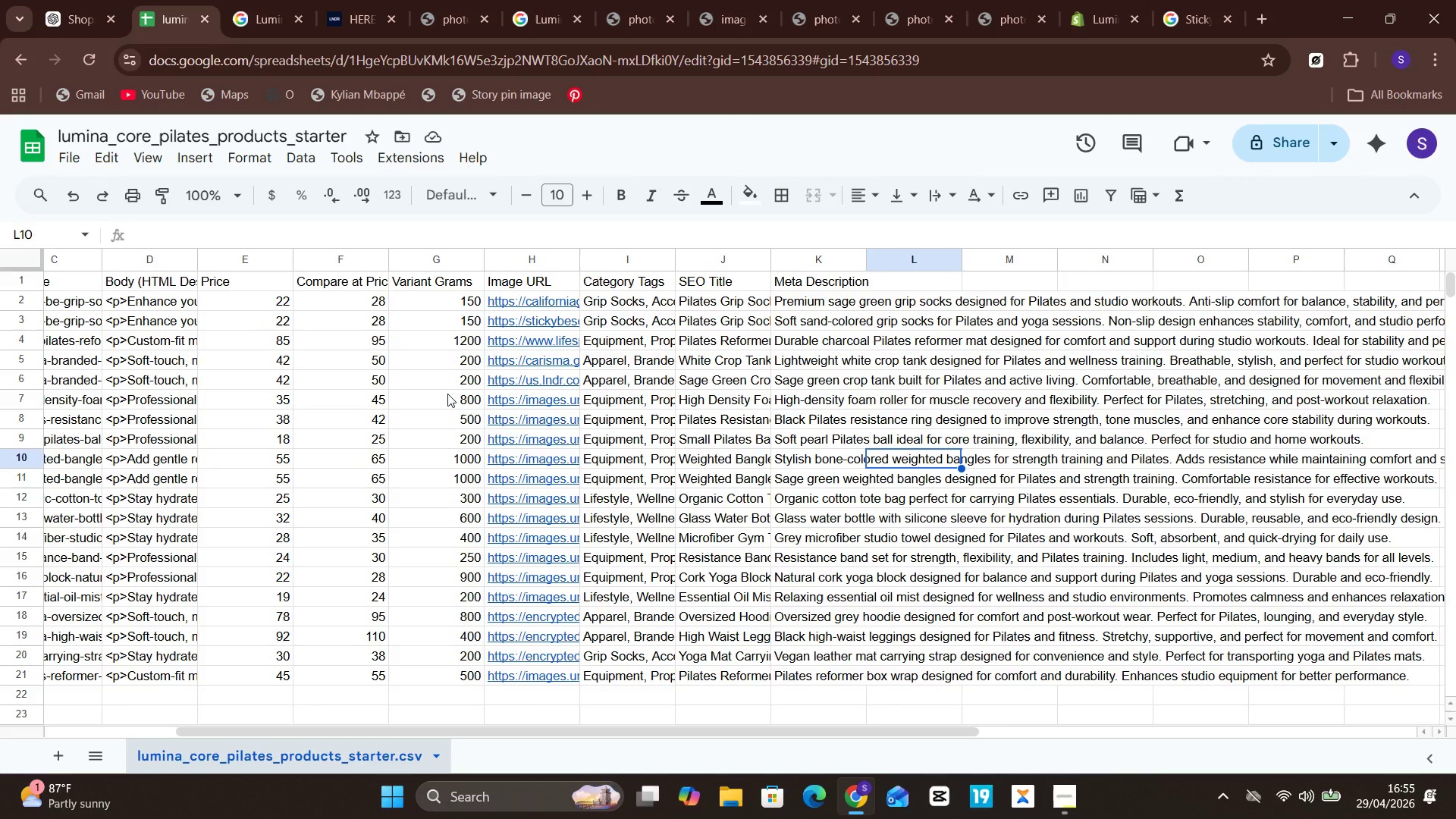 
wait(85.06)
 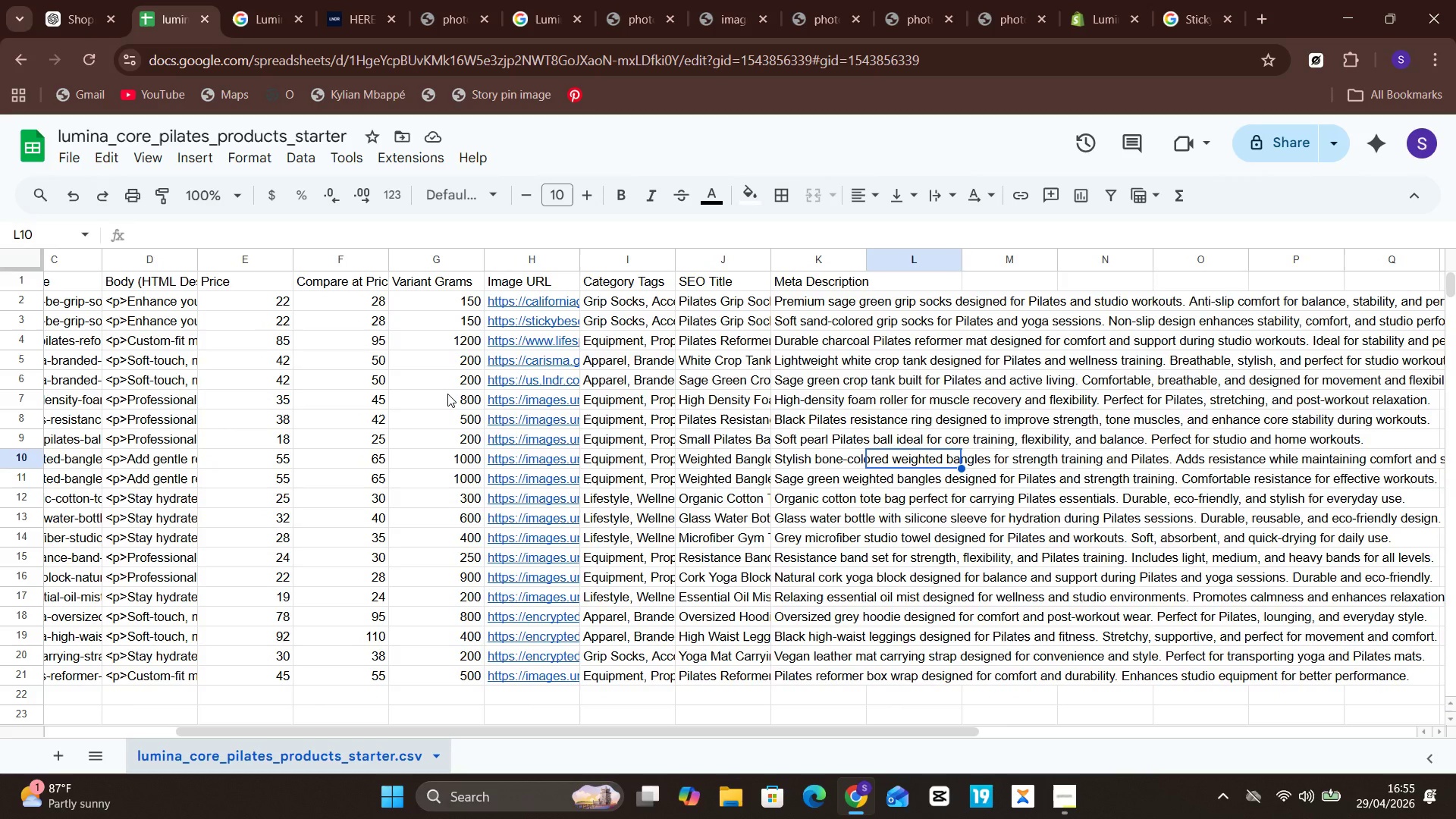 
left_click([1112, 714])